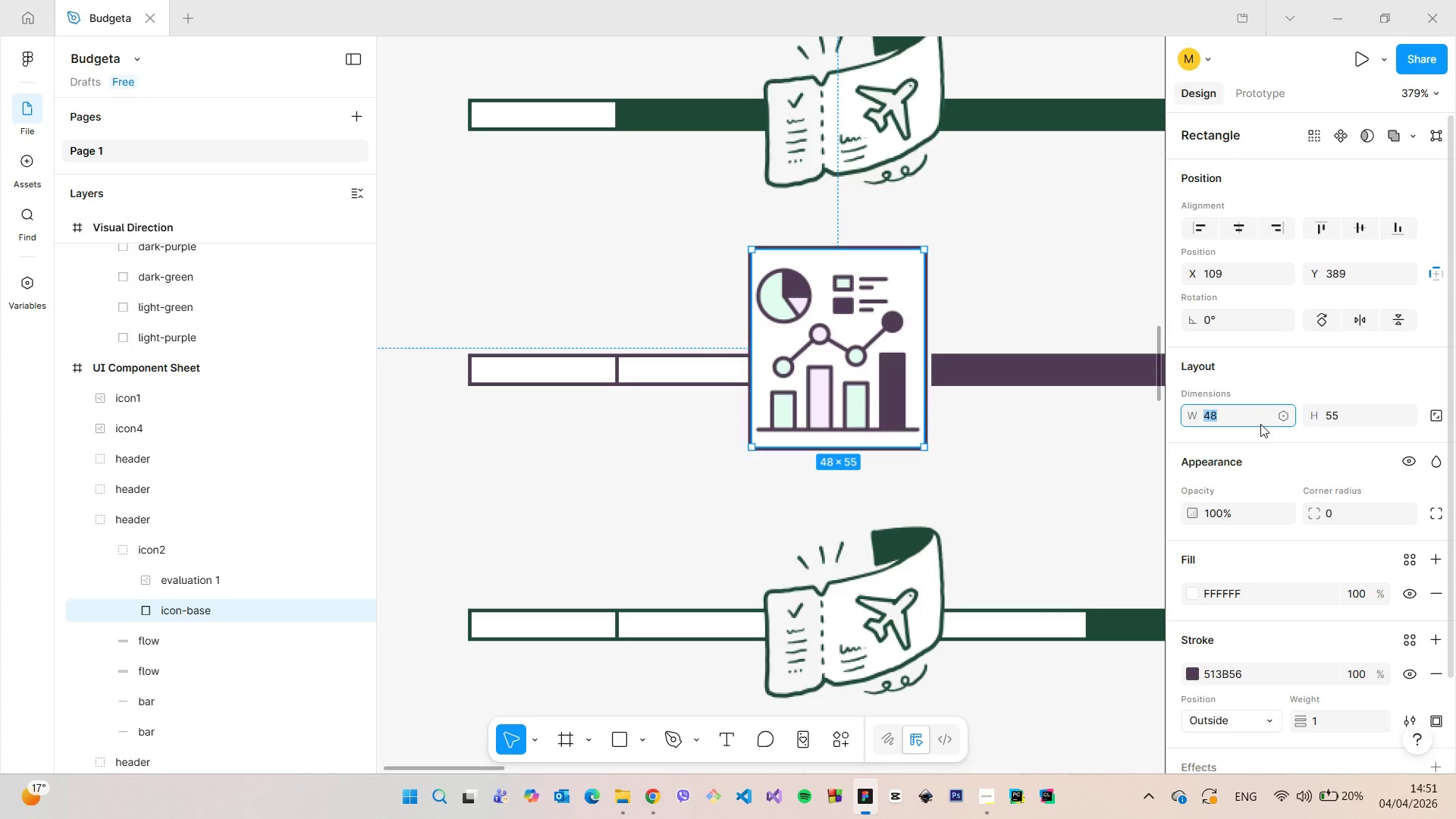 
key(5)
 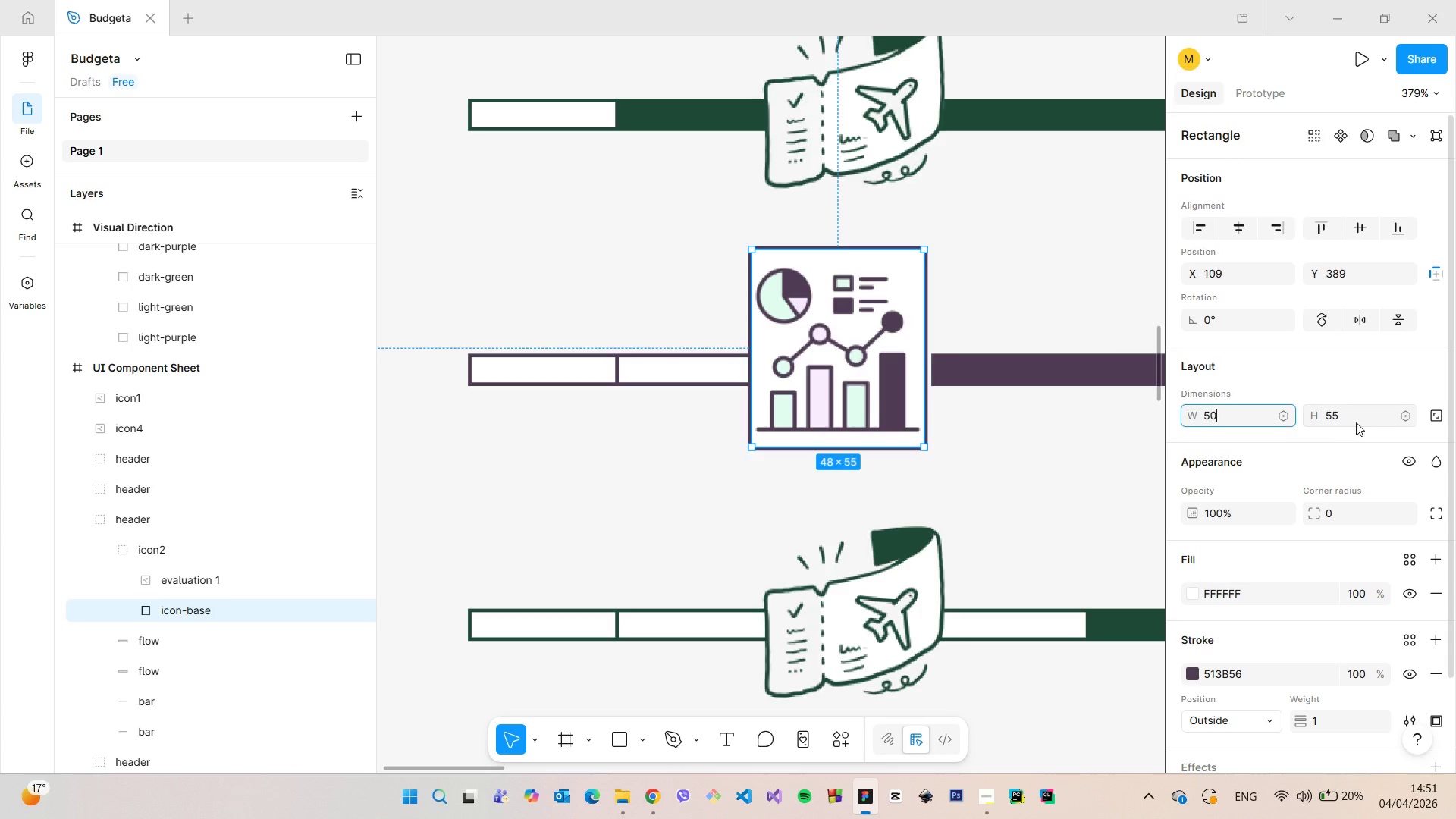 
key(0)
 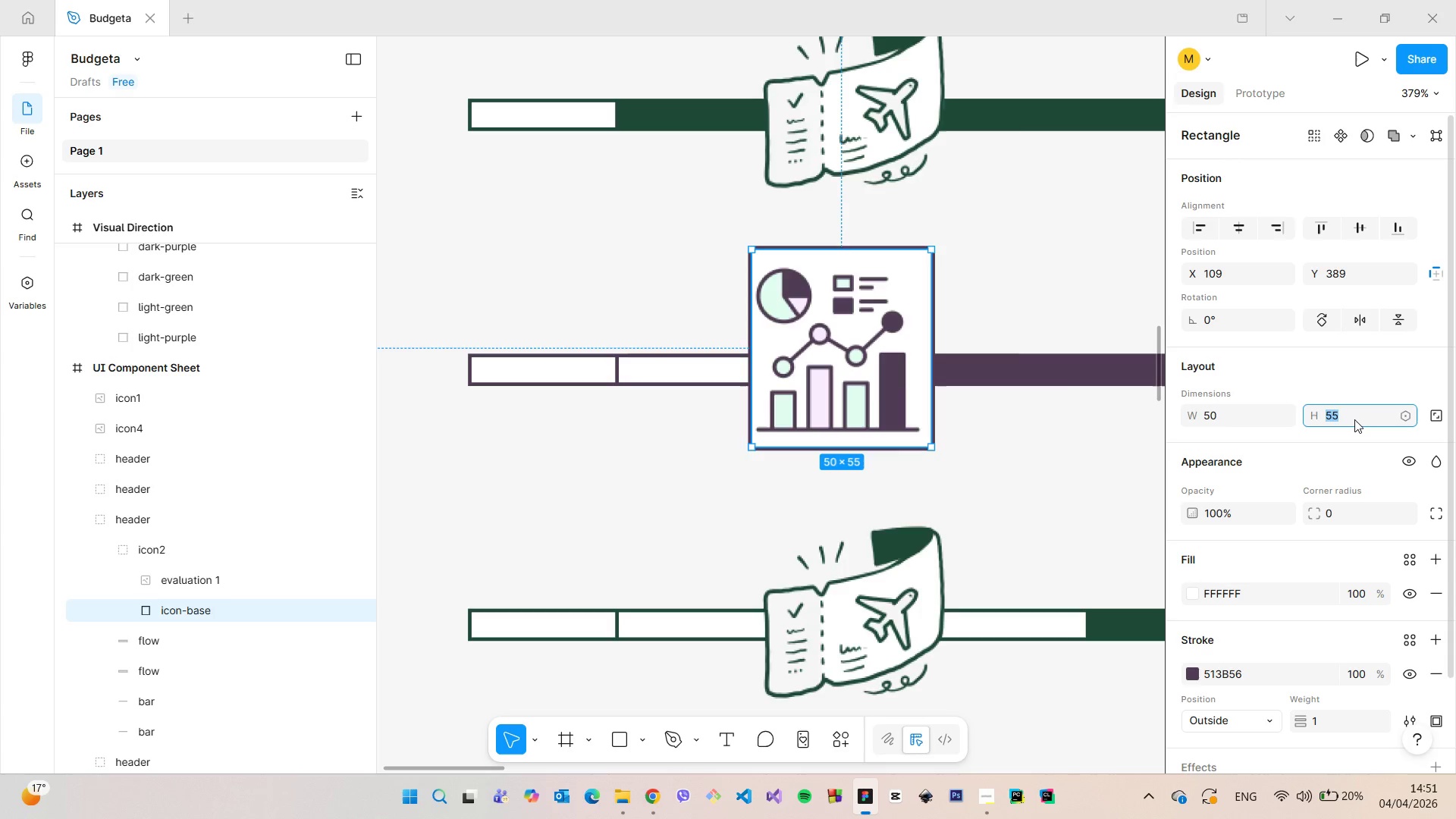 
left_click([1354, 419])
 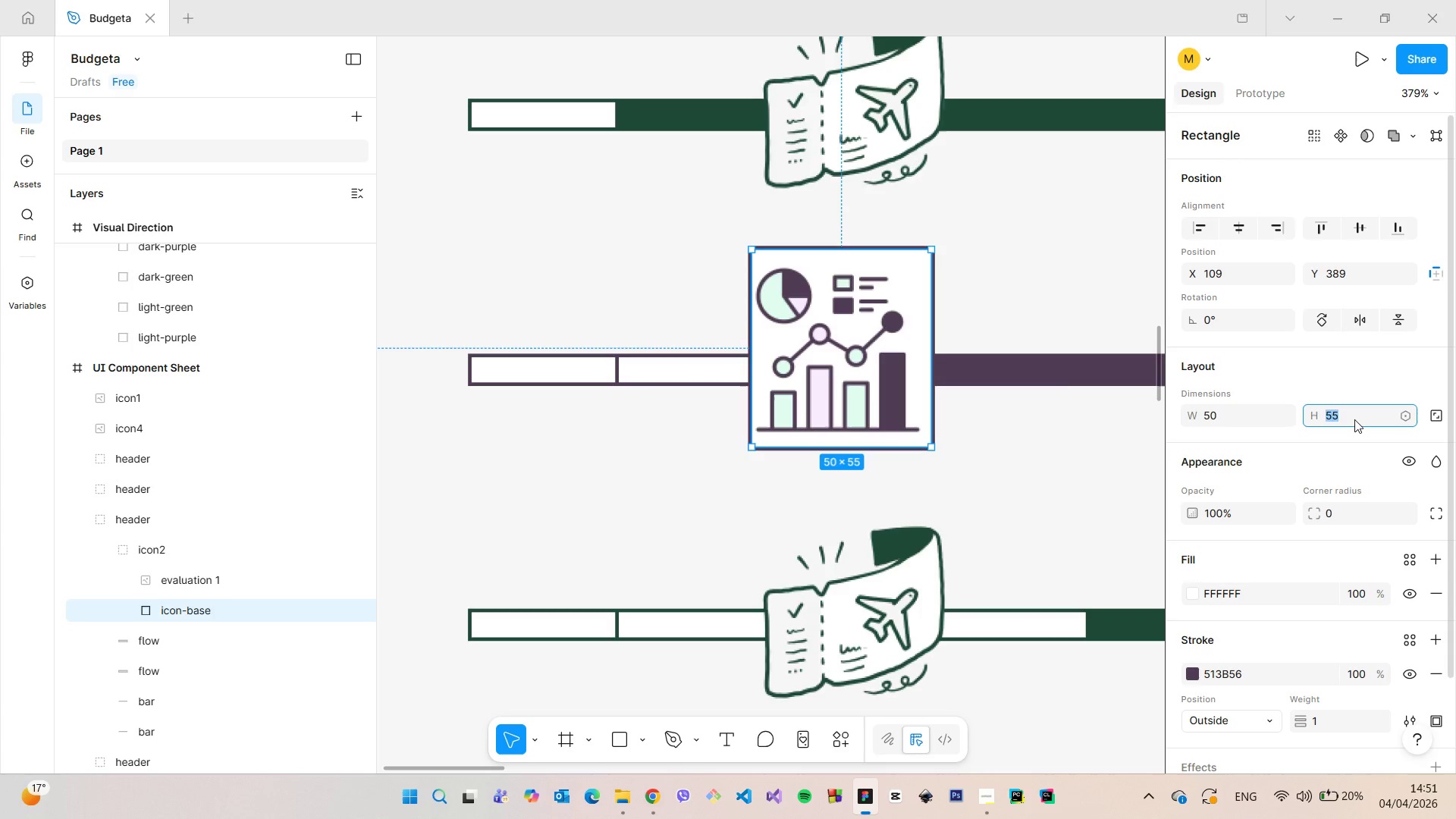 
type(50)
 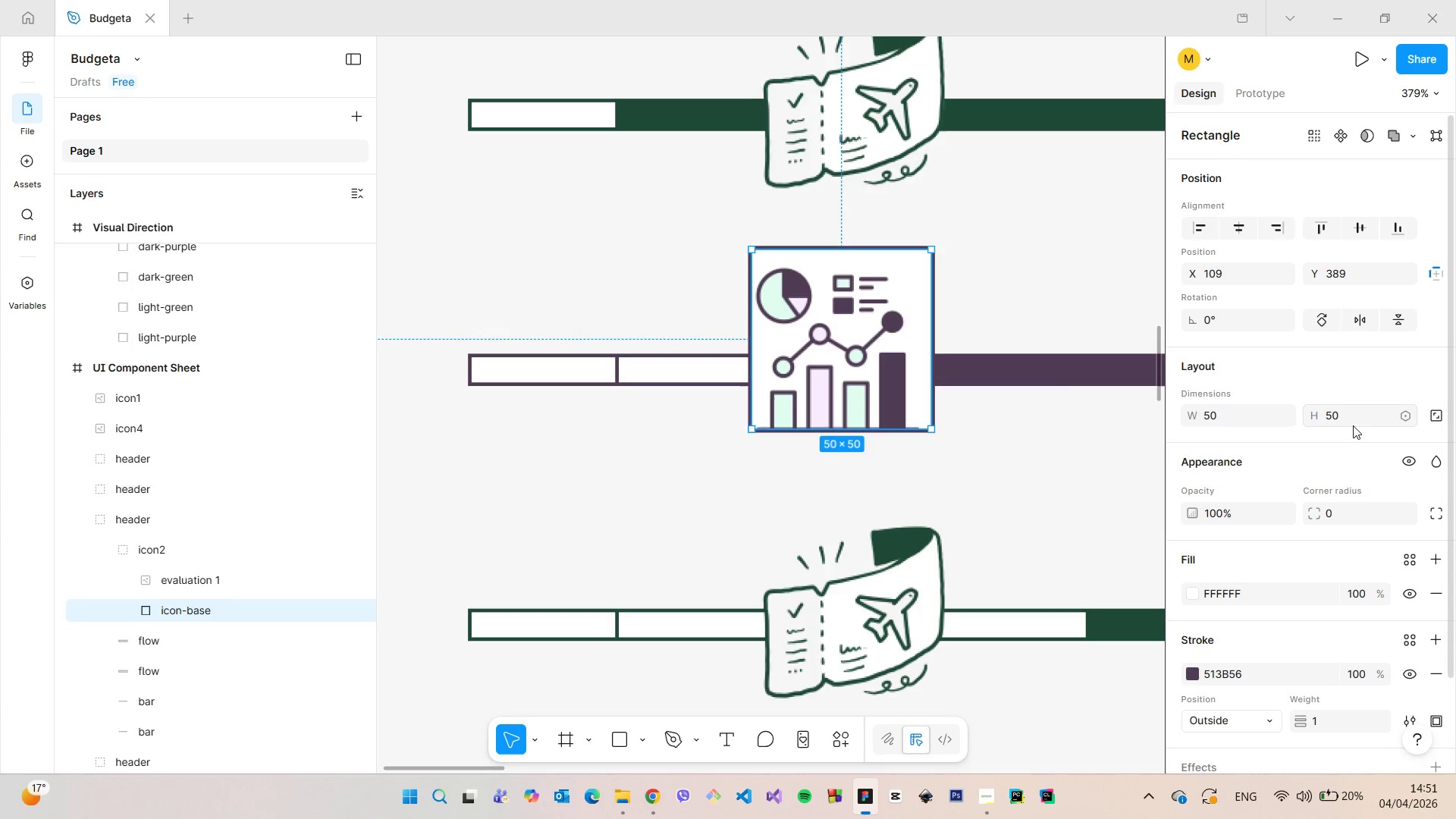 
key(Enter)
 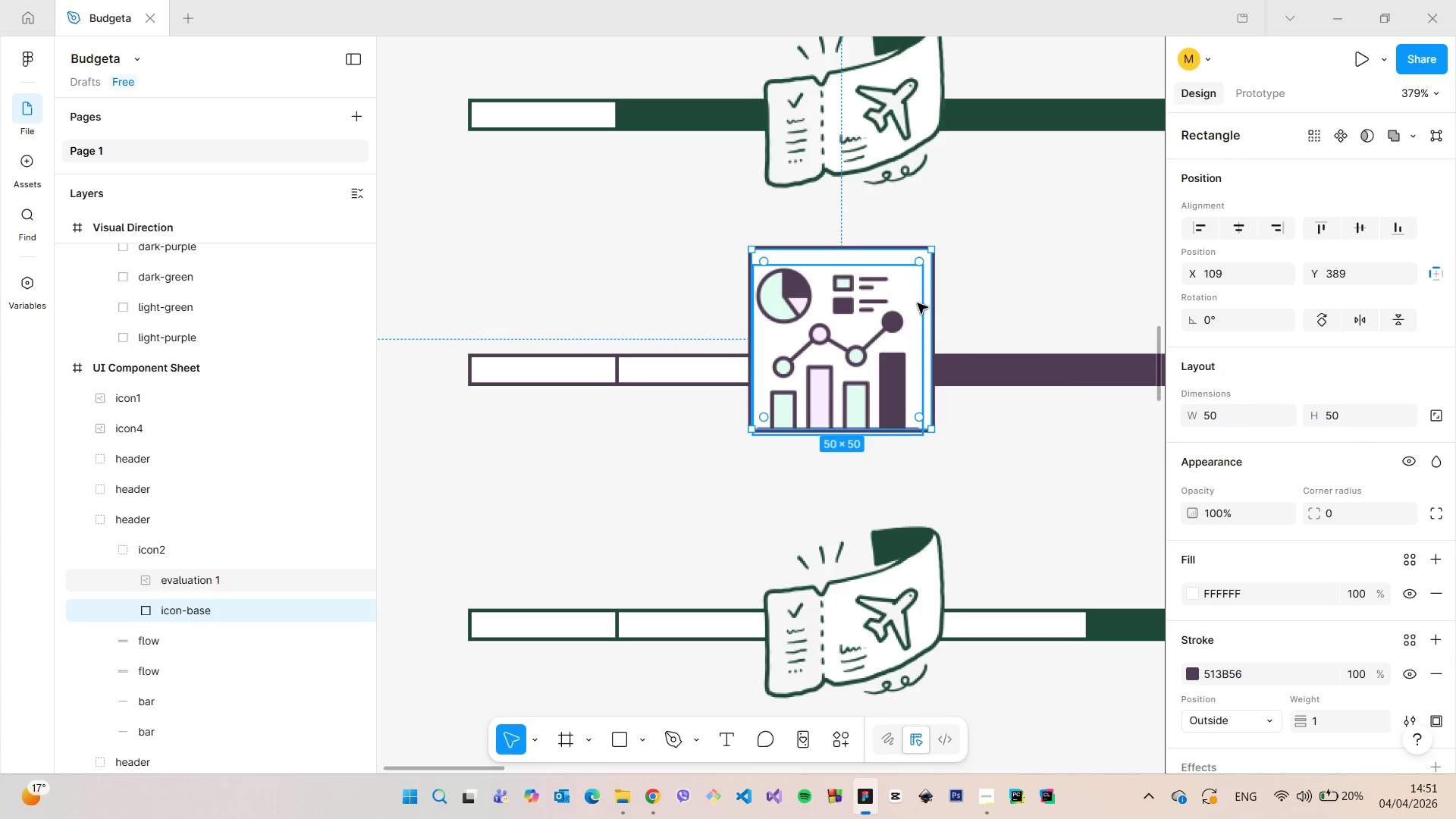 
scroll: coordinate [927, 312], scroll_direction: down, amount: 3.0
 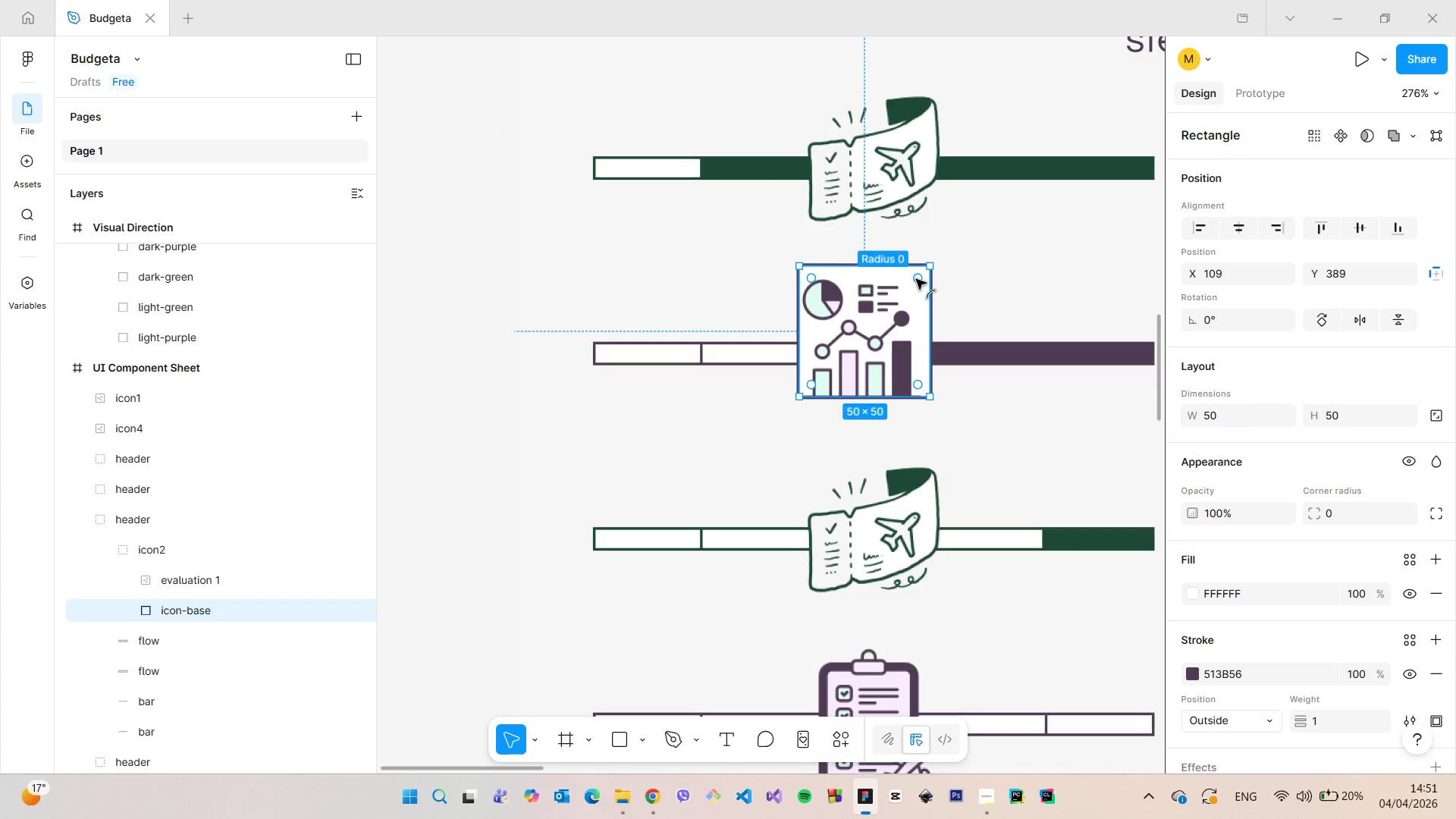 
scroll: coordinate [916, 279], scroll_direction: up, amount: 6.0
 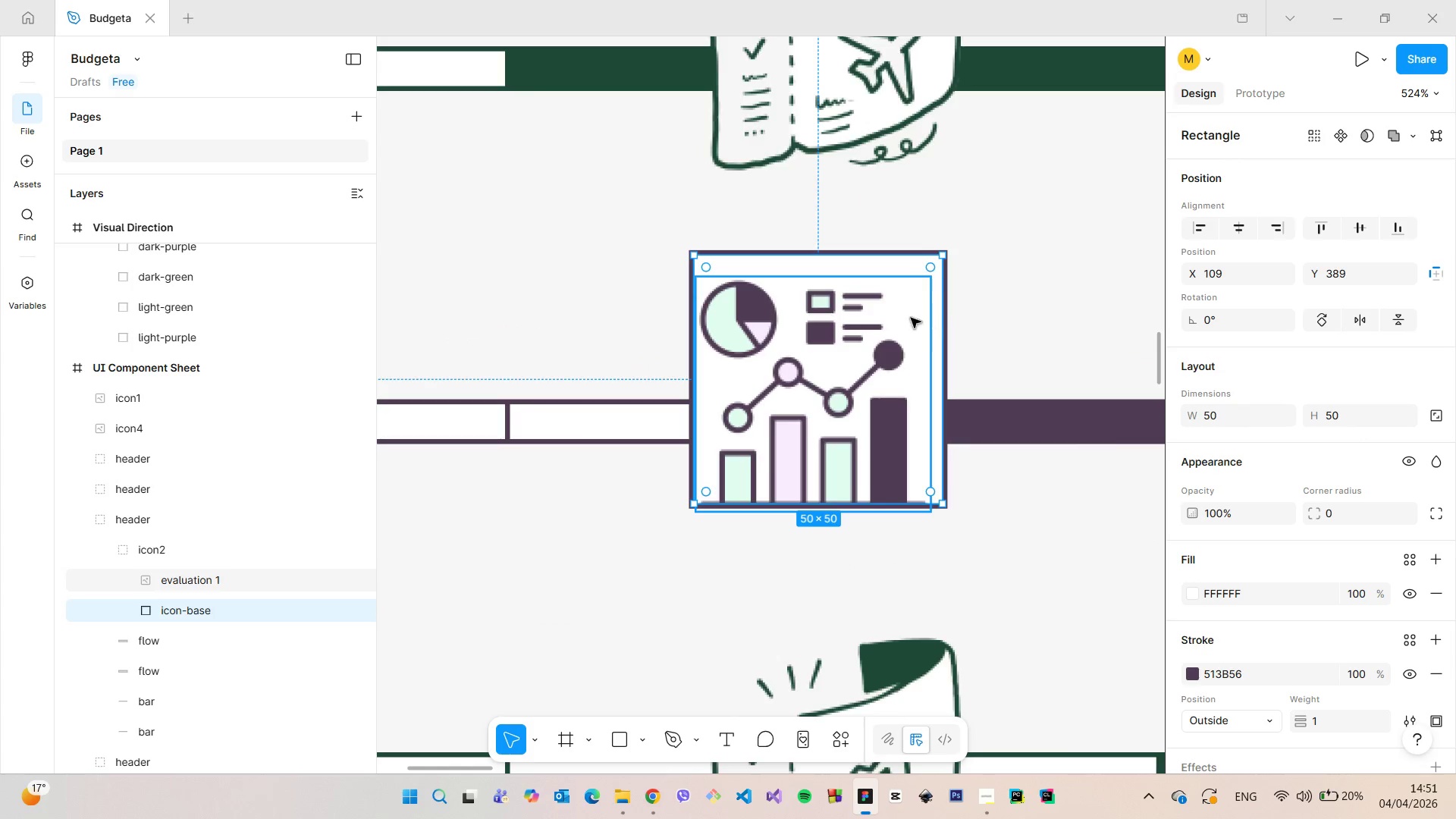 
left_click([874, 322])
 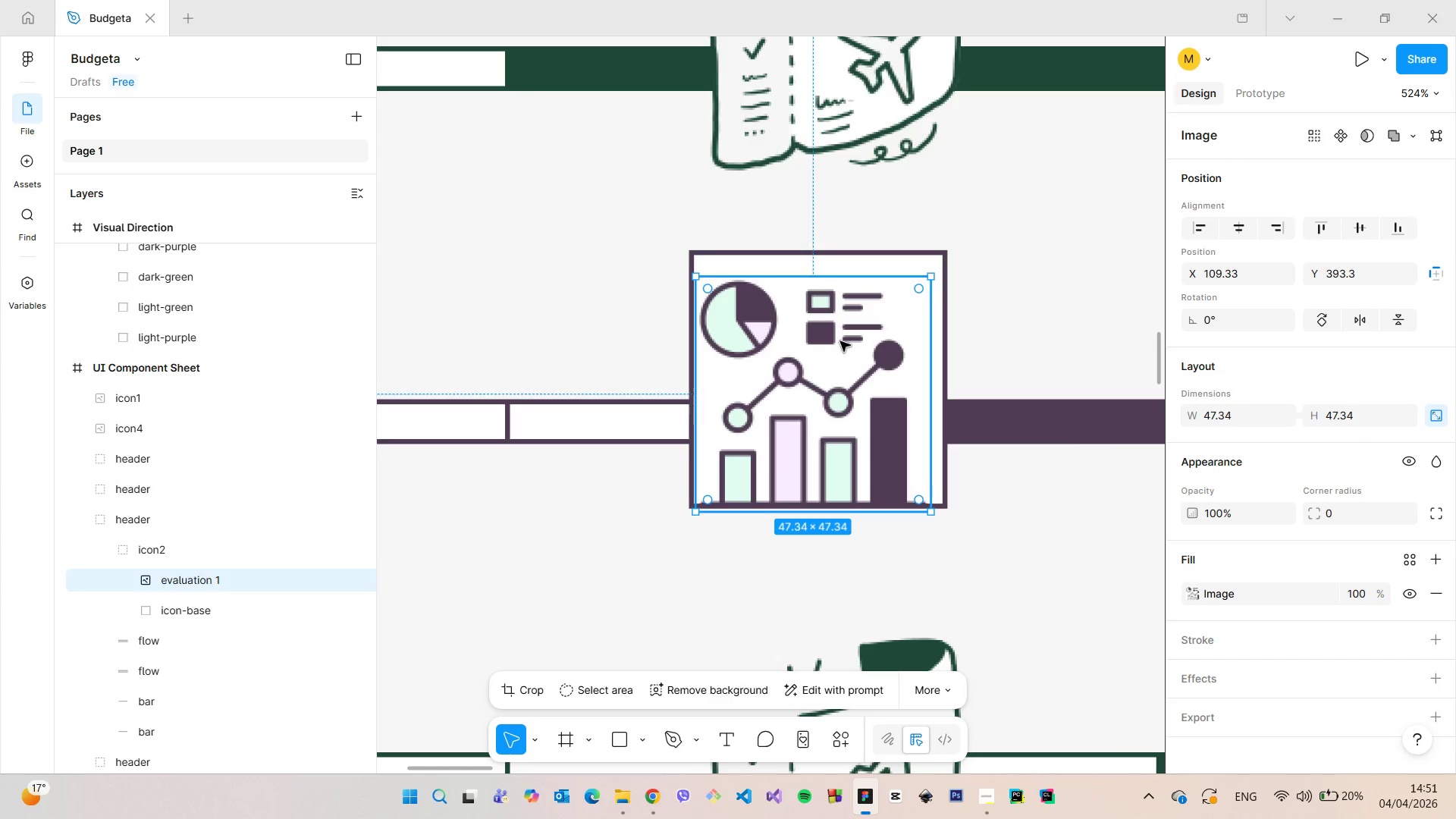 
left_click_drag(start_coordinate=[841, 344], to_coordinate=[1103, 506])
 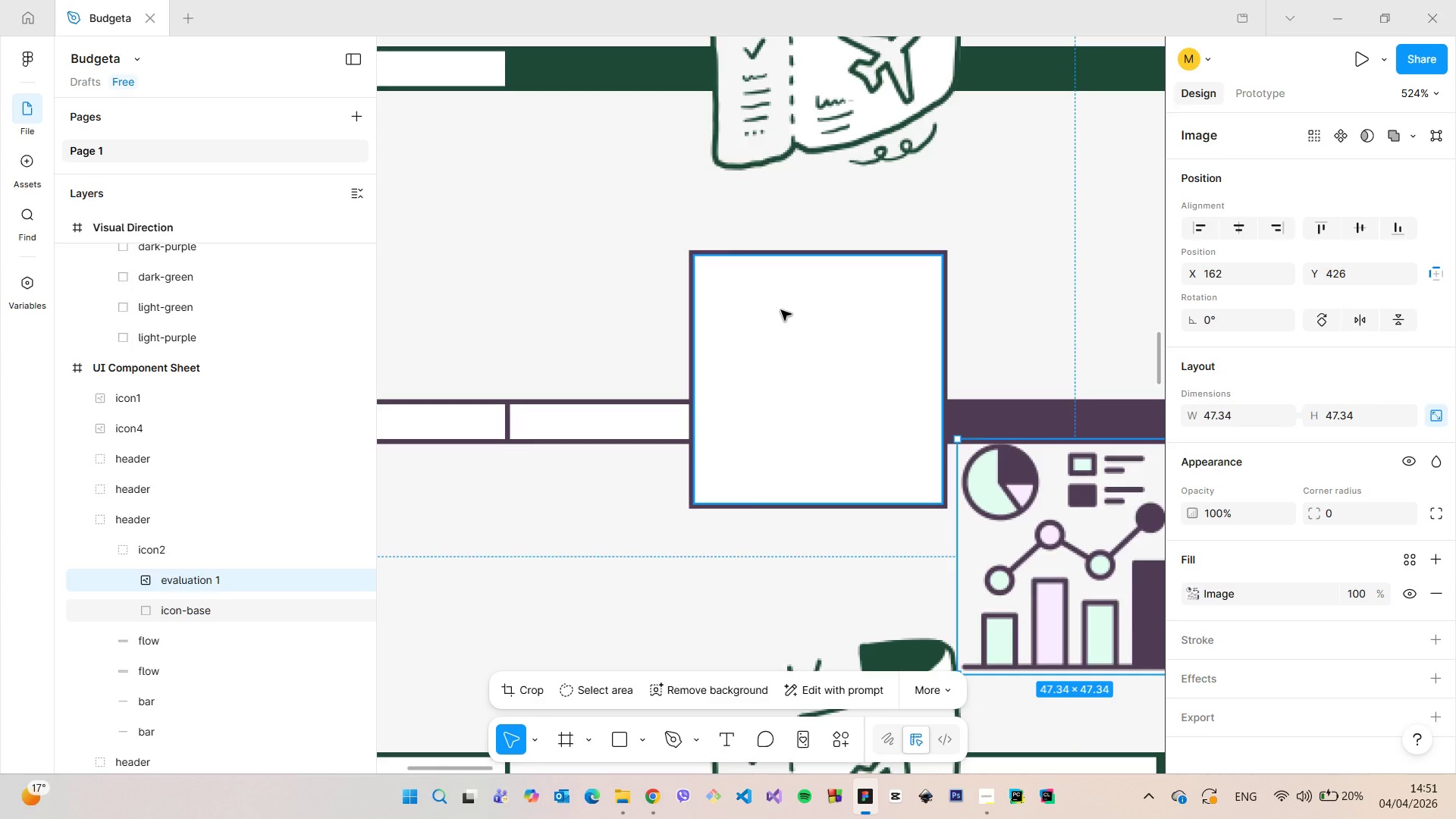 
left_click([781, 310])
 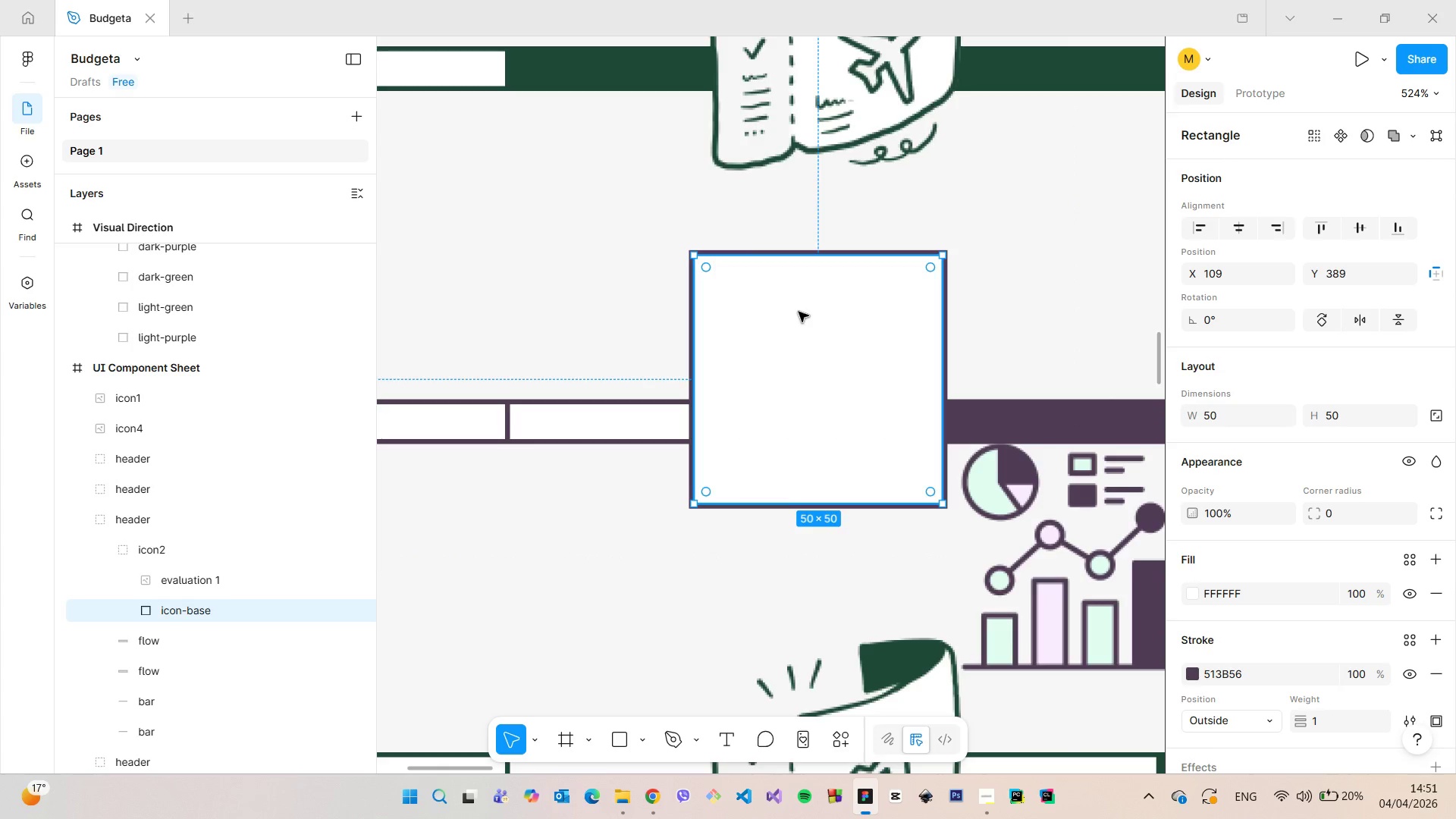 
left_click_drag(start_coordinate=[799, 312], to_coordinate=[799, 331])
 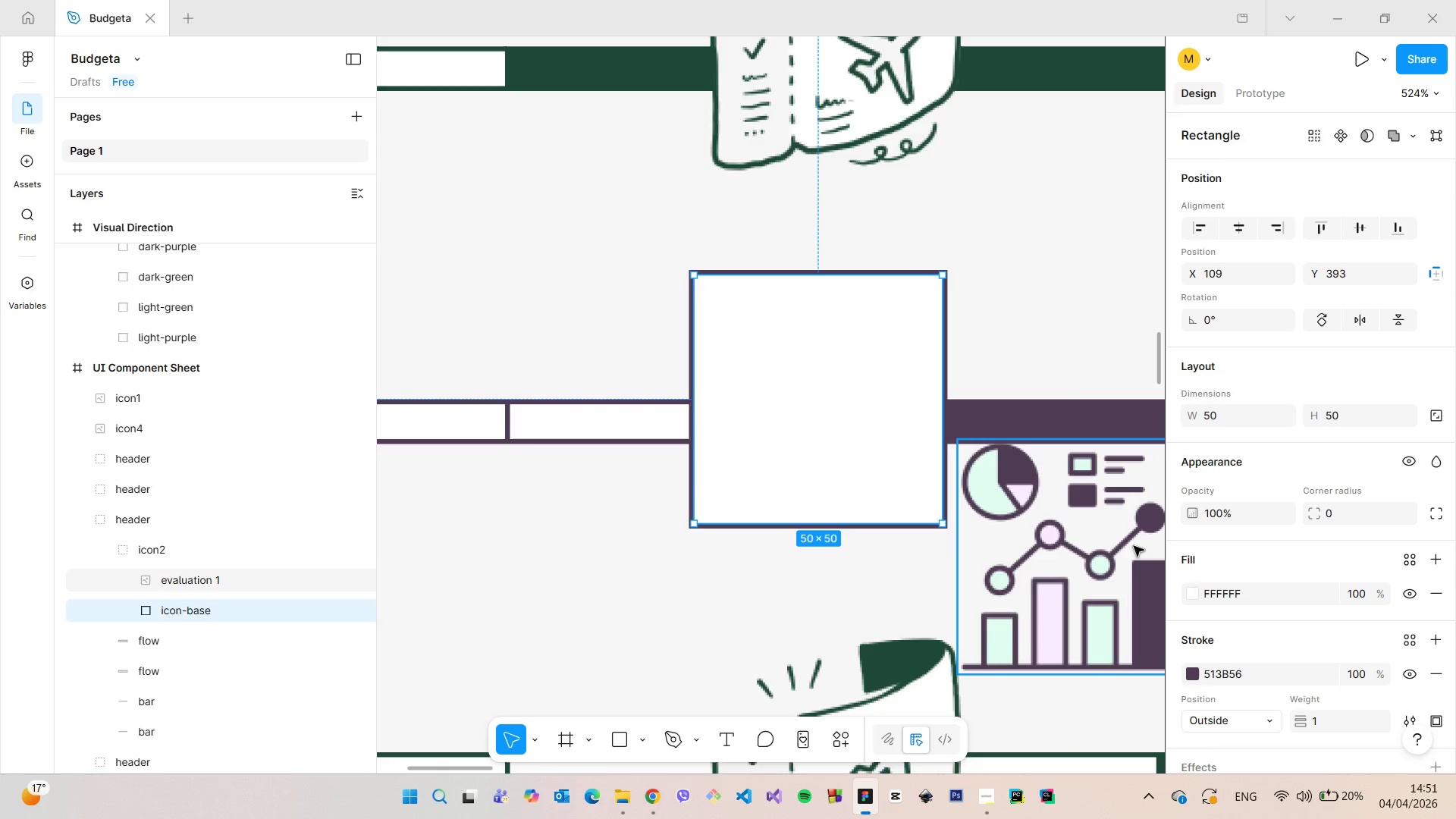 
left_click([1134, 546])
 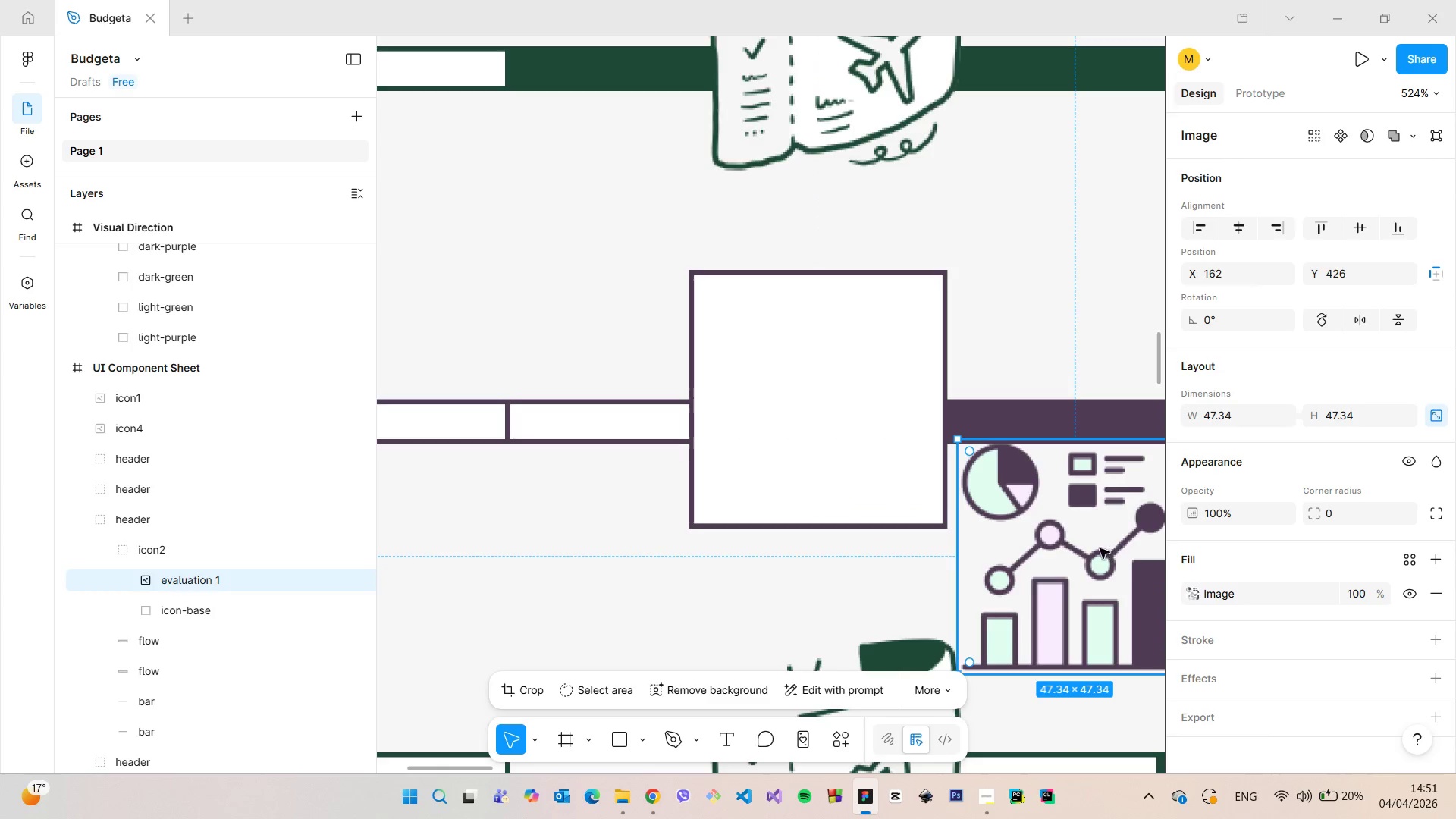 
left_click_drag(start_coordinate=[1107, 550], to_coordinate=[851, 393])
 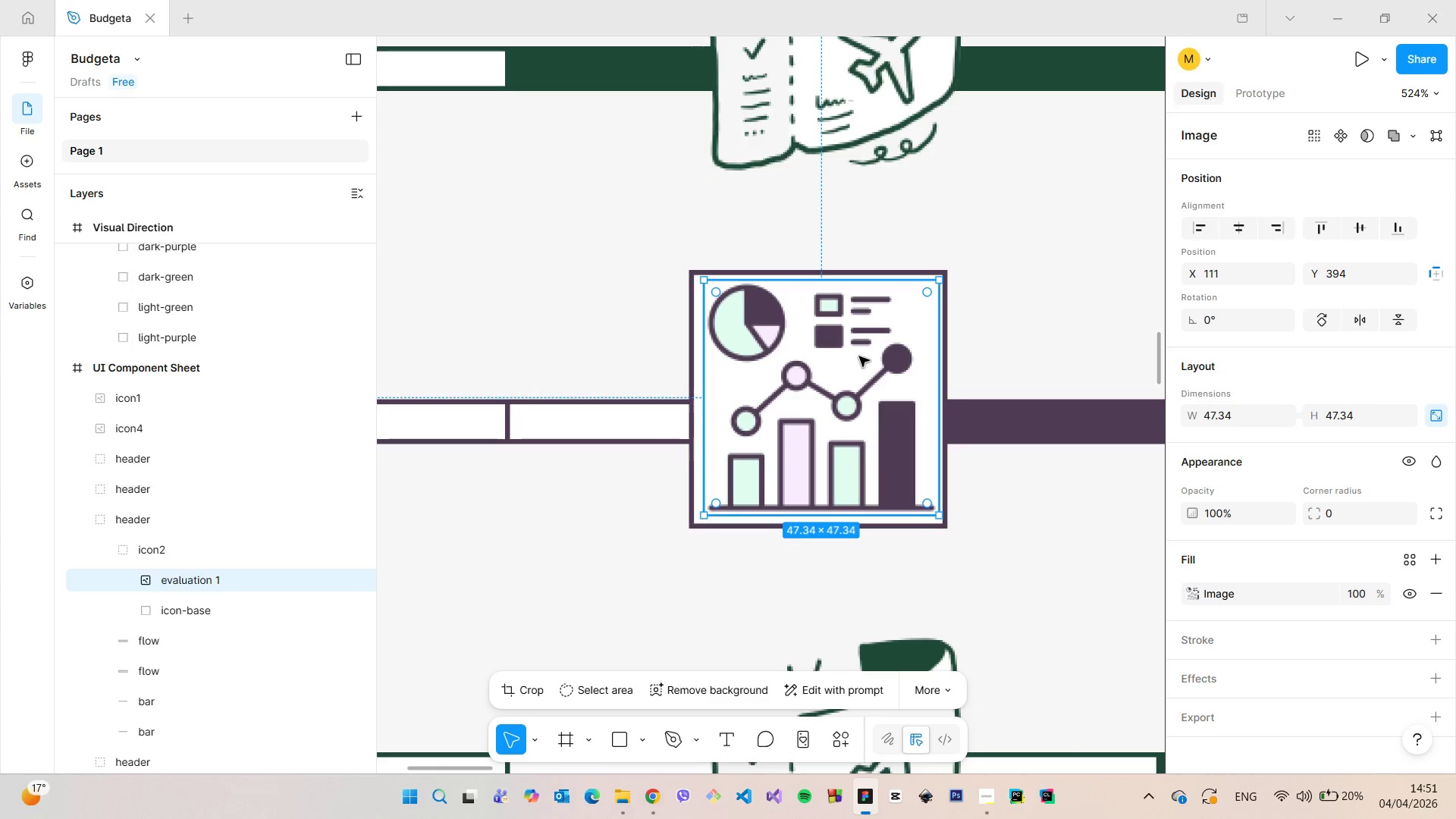 
hold_key(key=AltLeft, duration=1.52)
 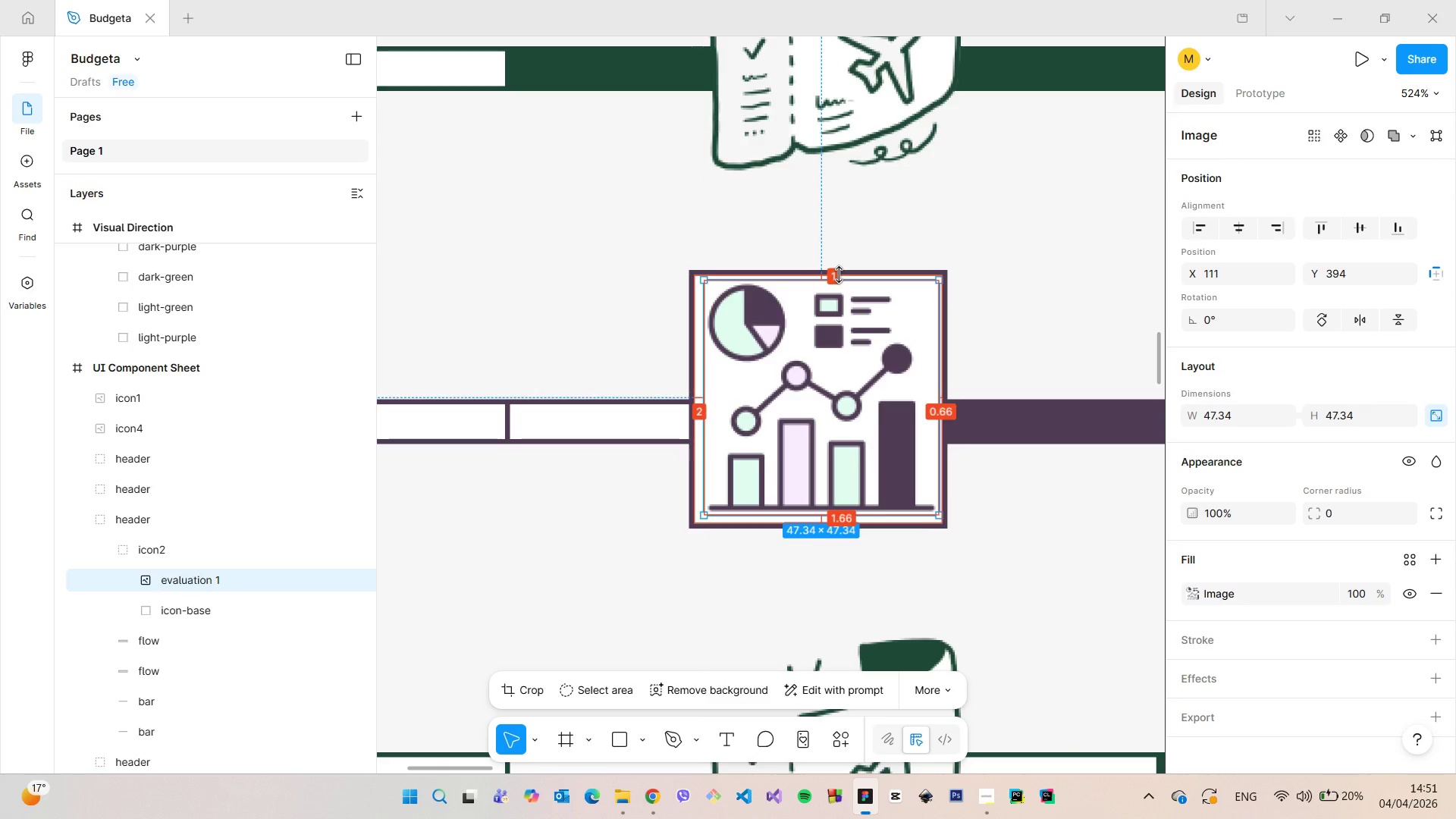 
hold_key(key=AltLeft, duration=0.75)
 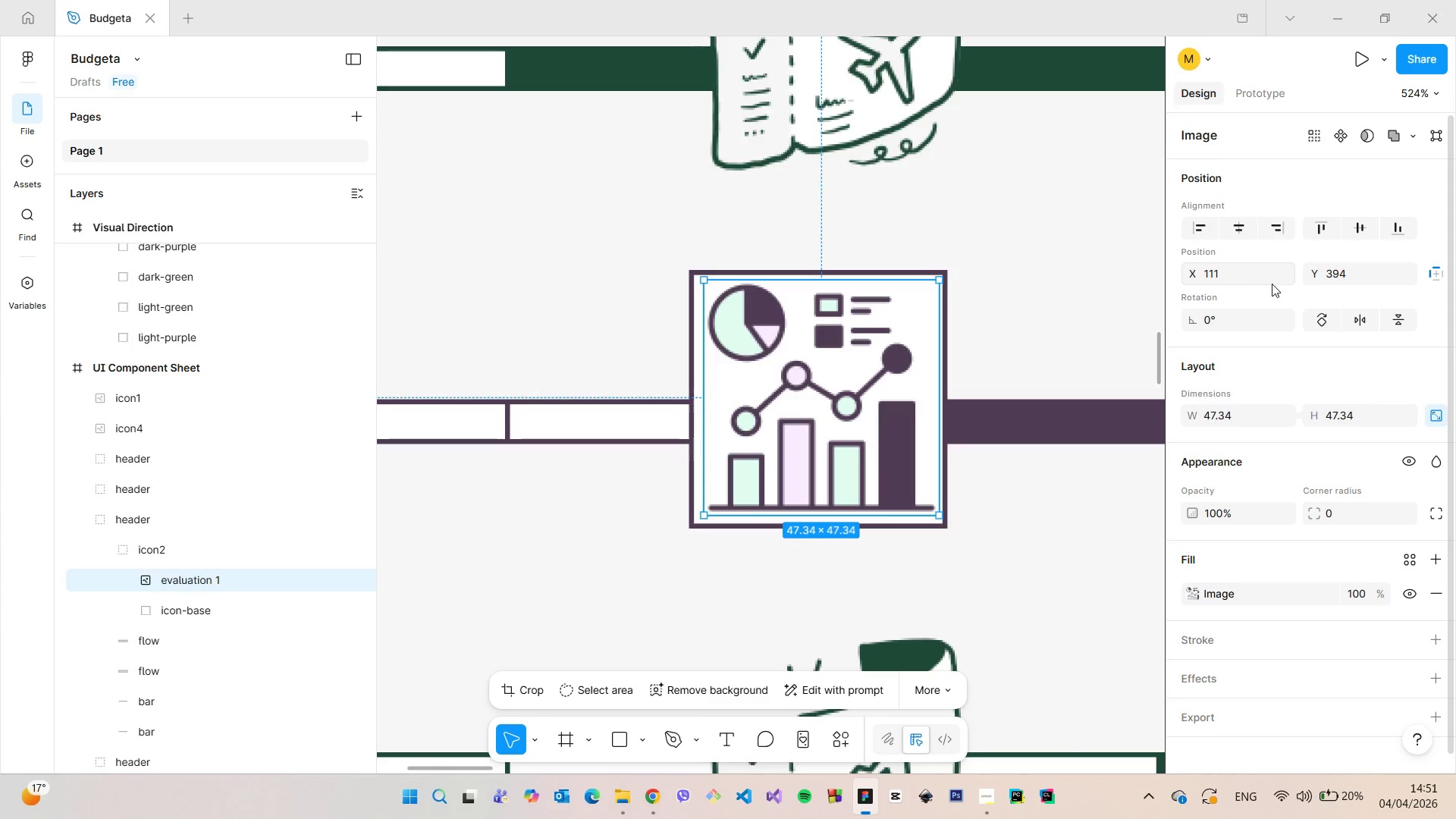 
left_click([1272, 284])
 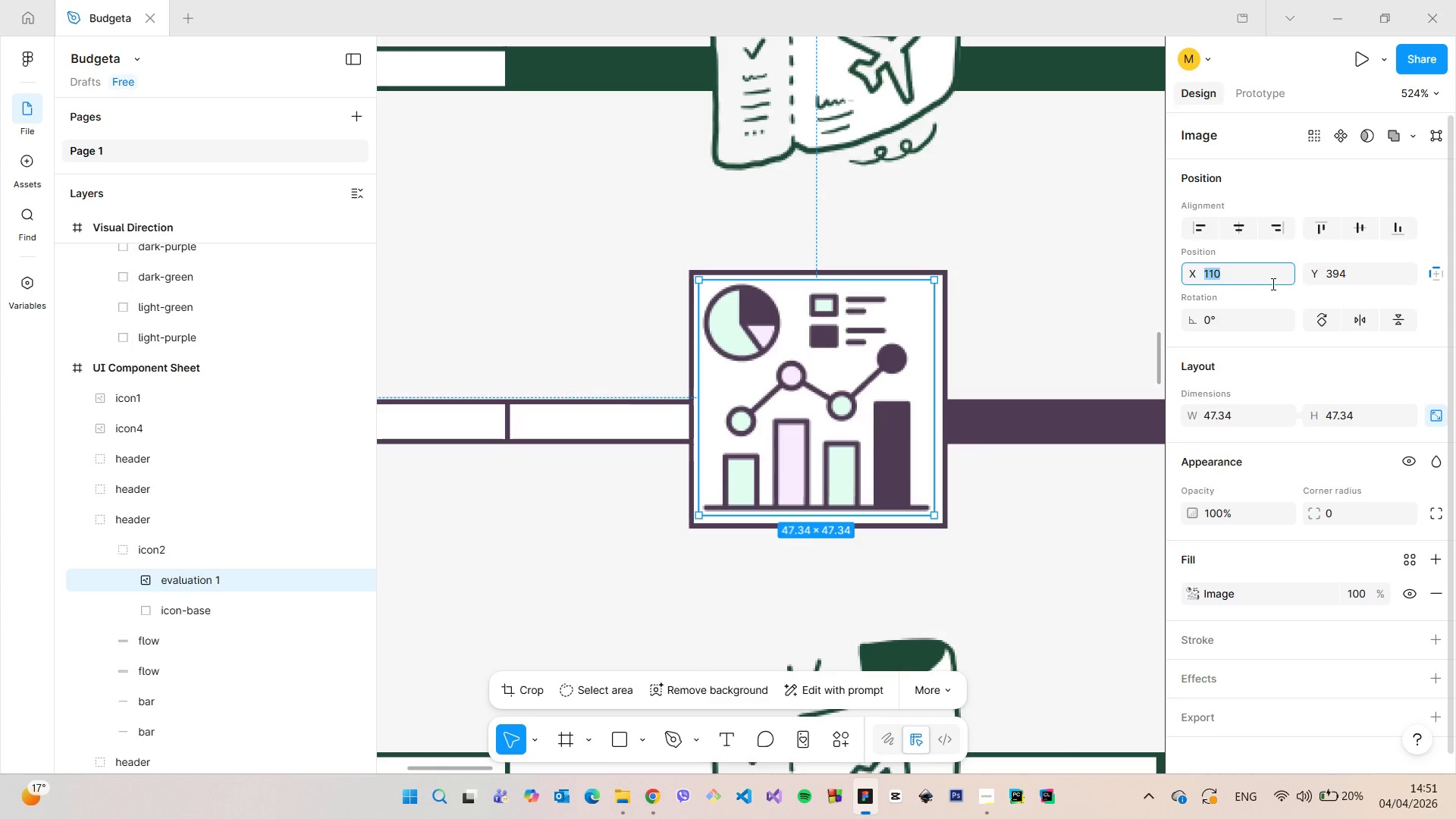 
key(ArrowDown)
 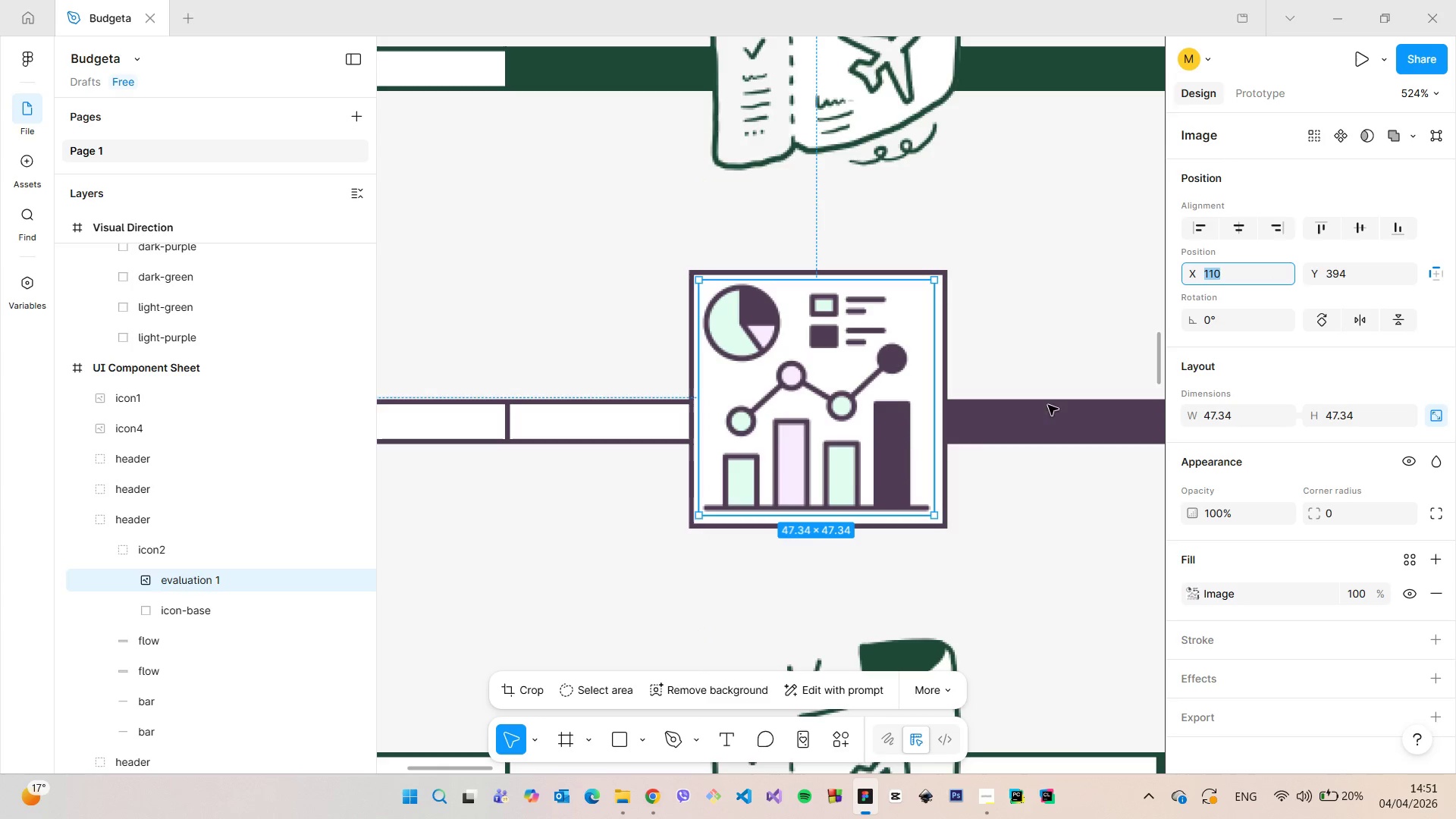 
hold_key(key=AltLeft, duration=1.5)
 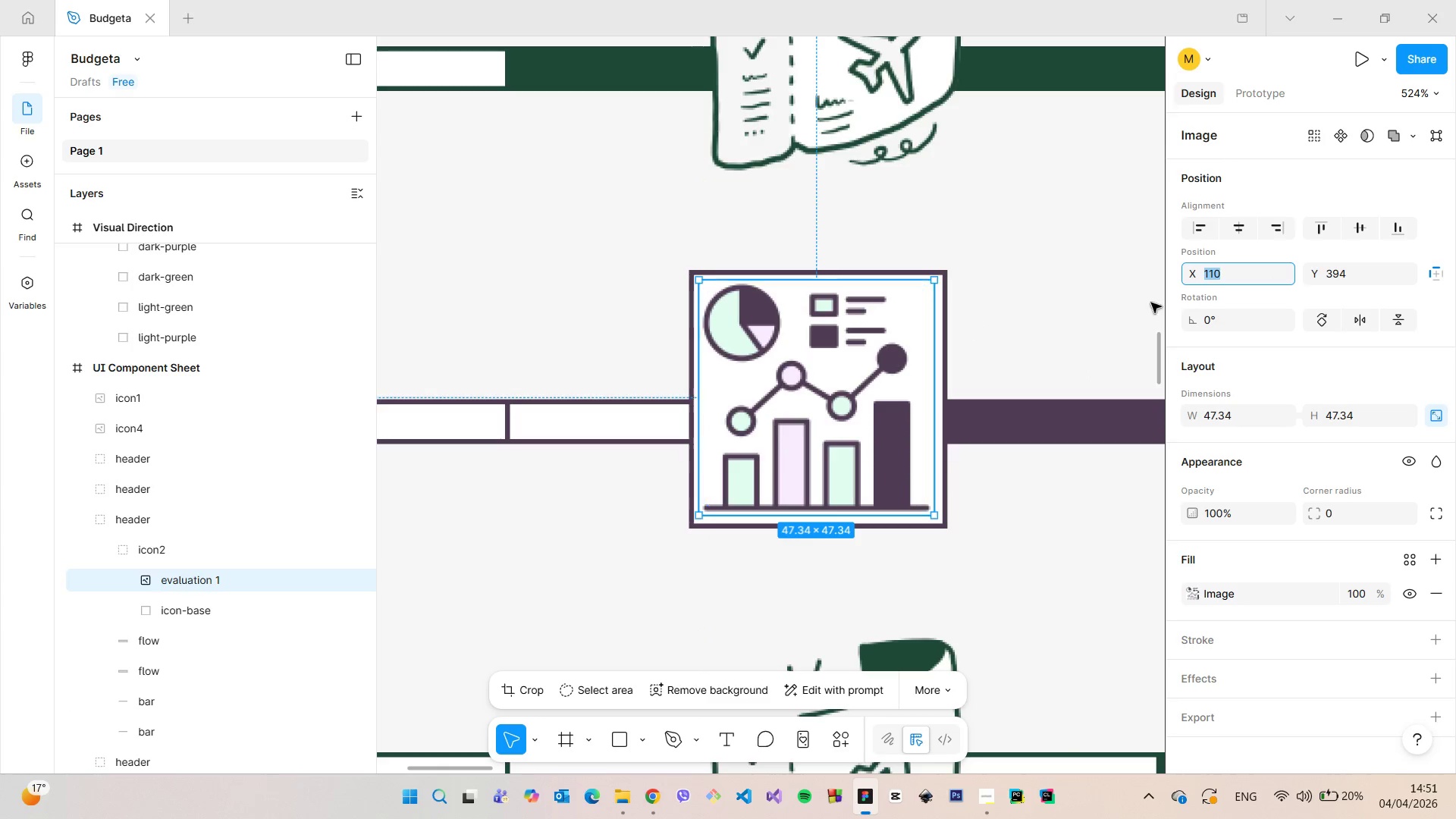 
hold_key(key=AltLeft, duration=0.48)
 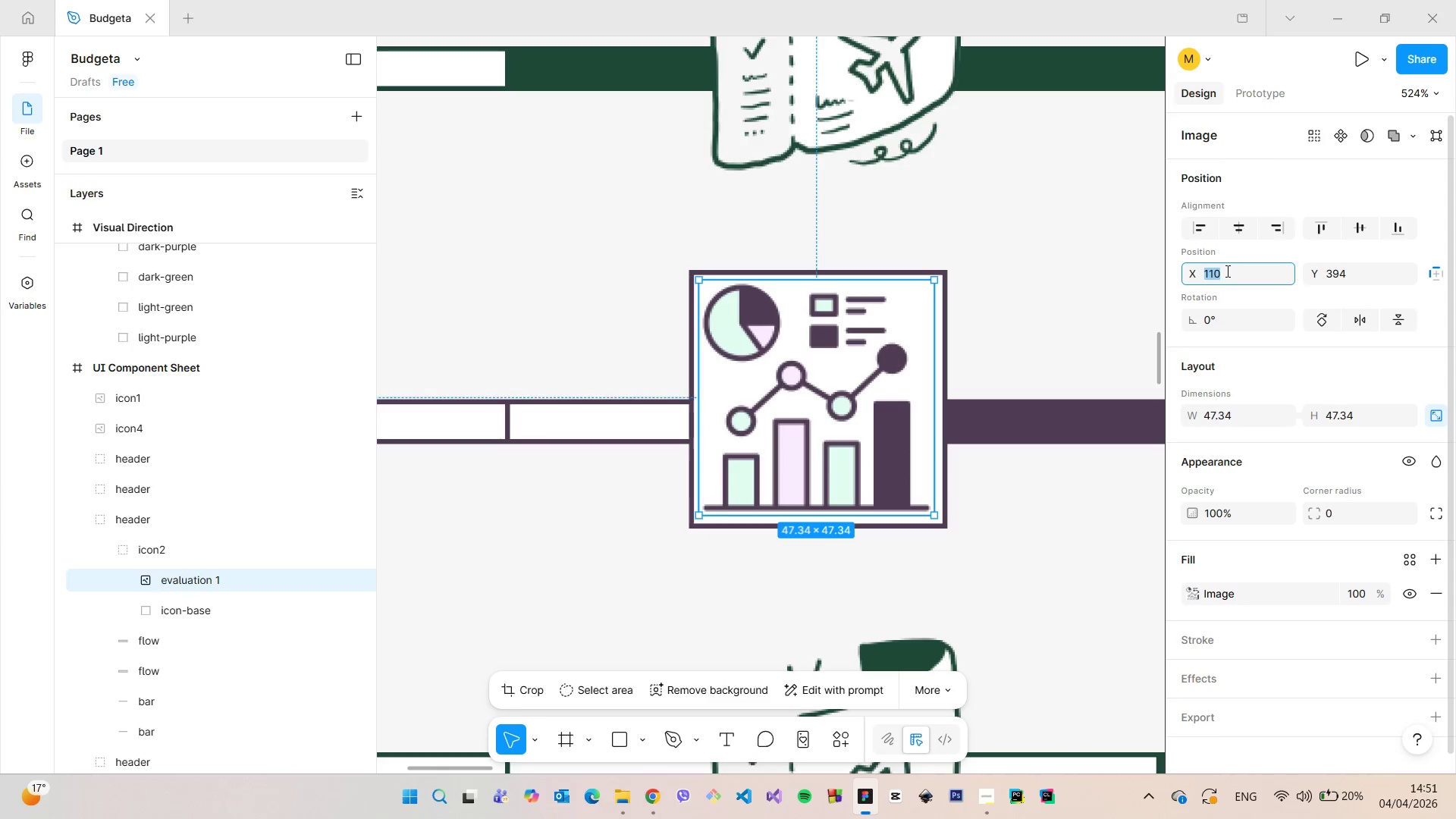 
left_click([1226, 271])
 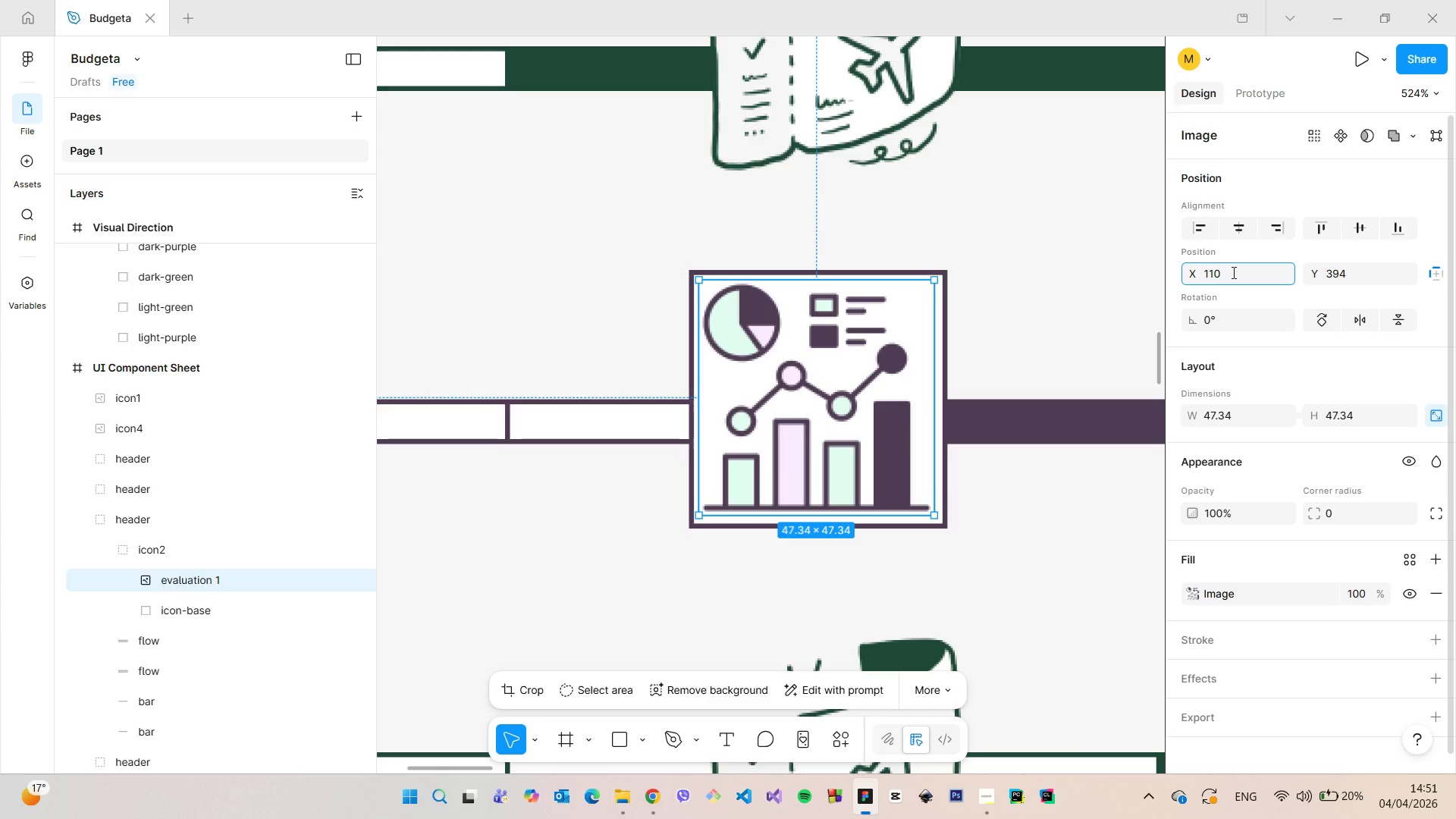 
key(Period)
 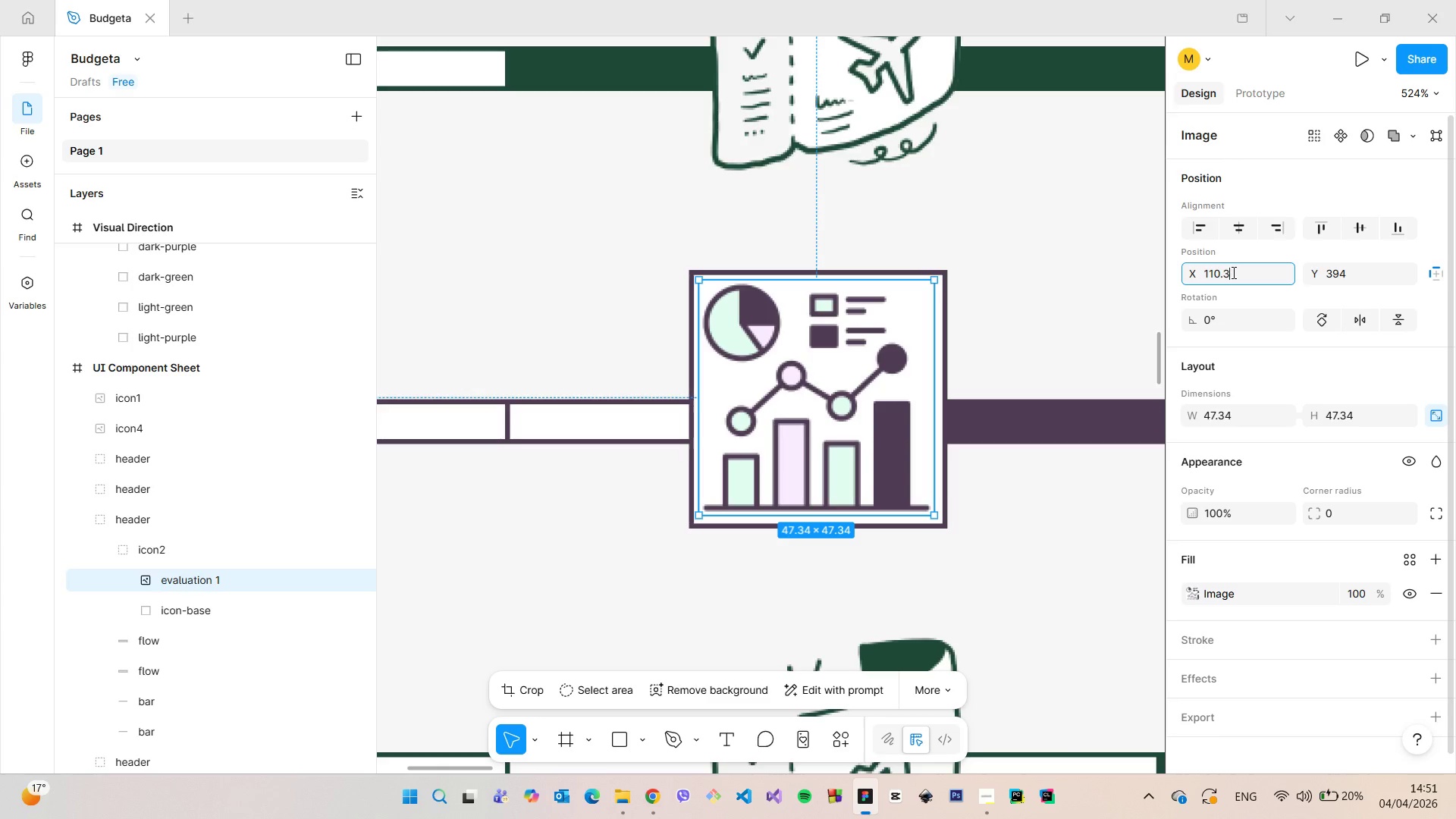 
key(3)
 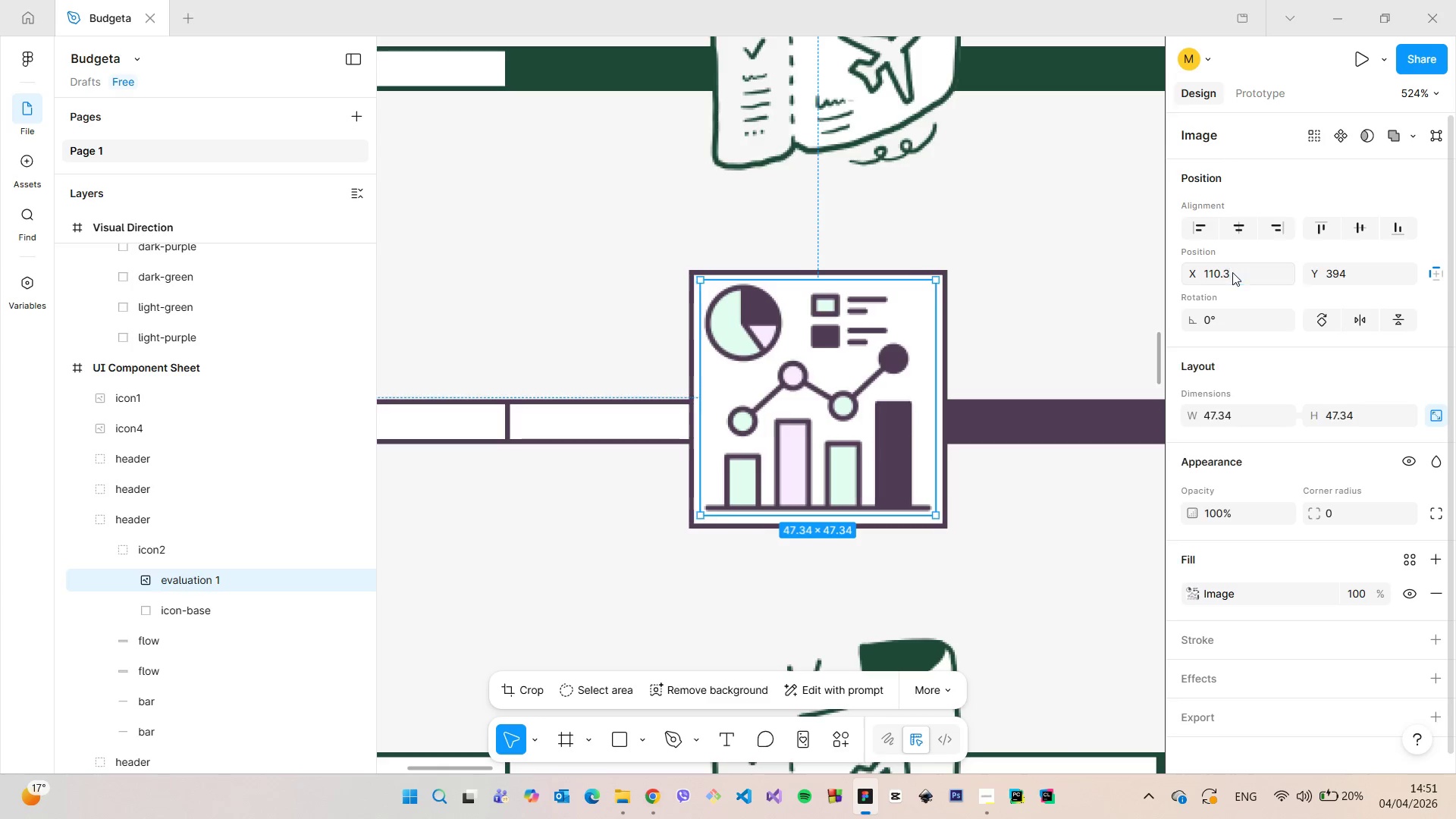 
key(Enter)
 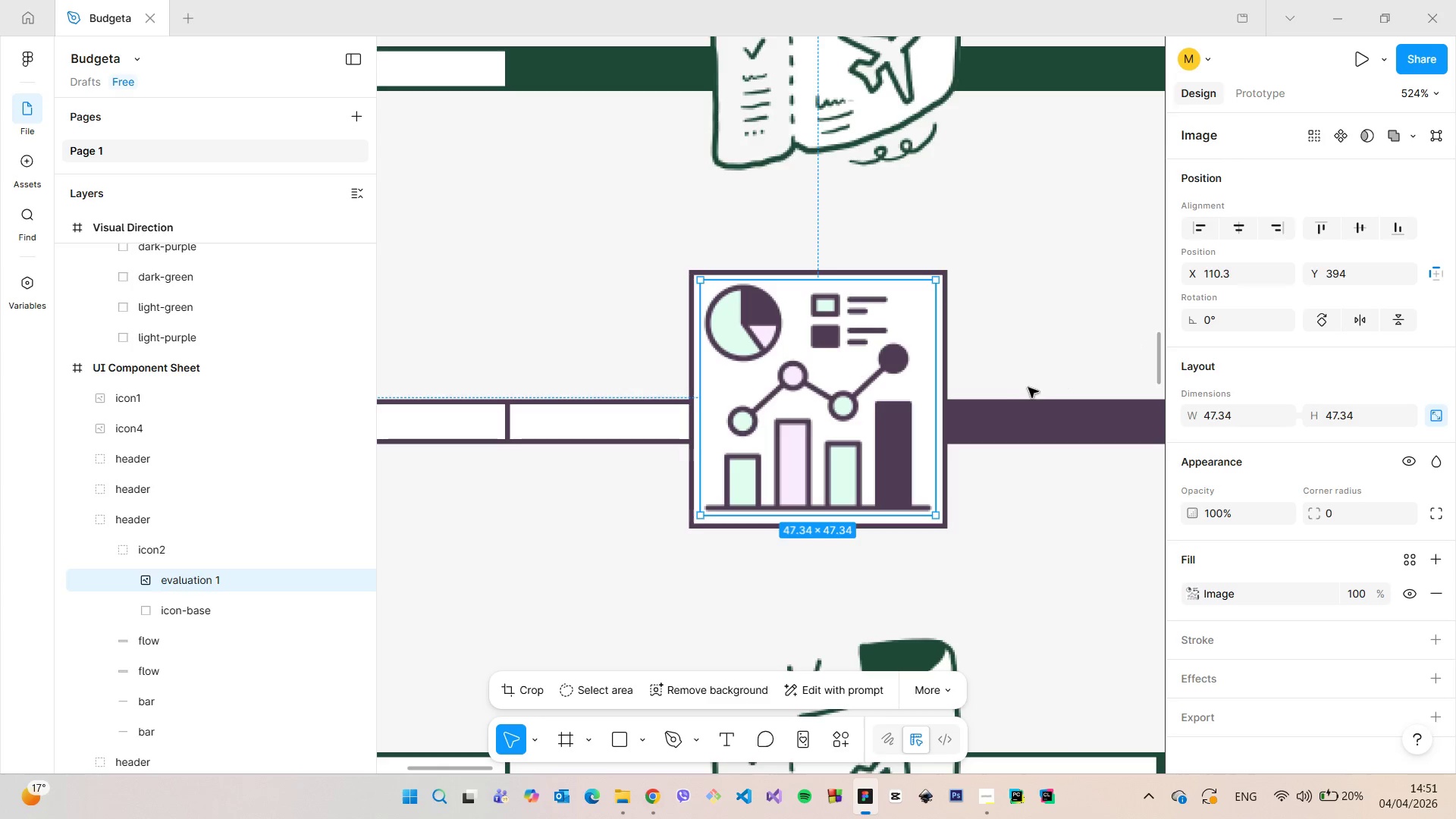 
hold_key(key=AltLeft, duration=1.5)
 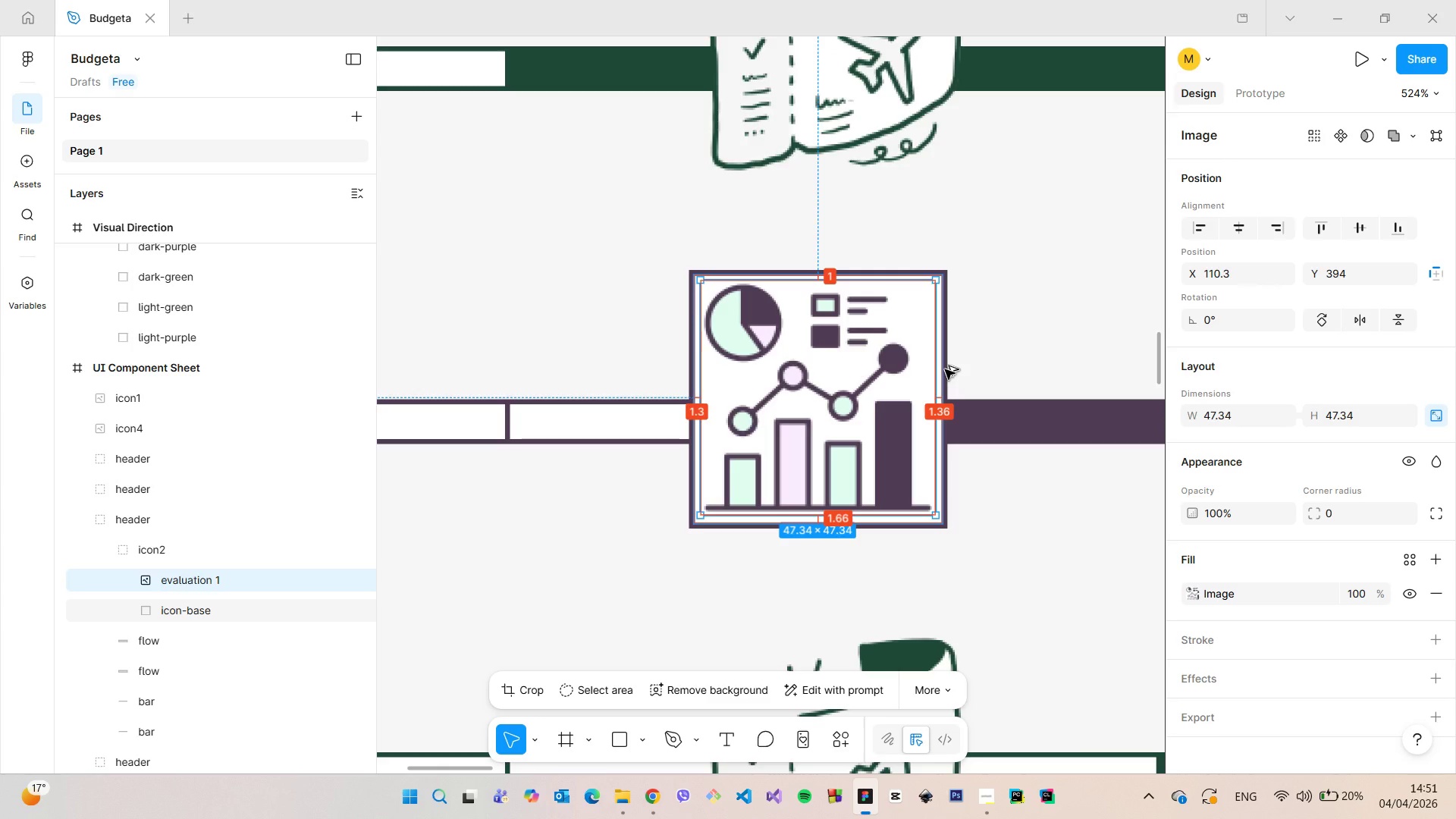 
hold_key(key=AltLeft, duration=1.52)
 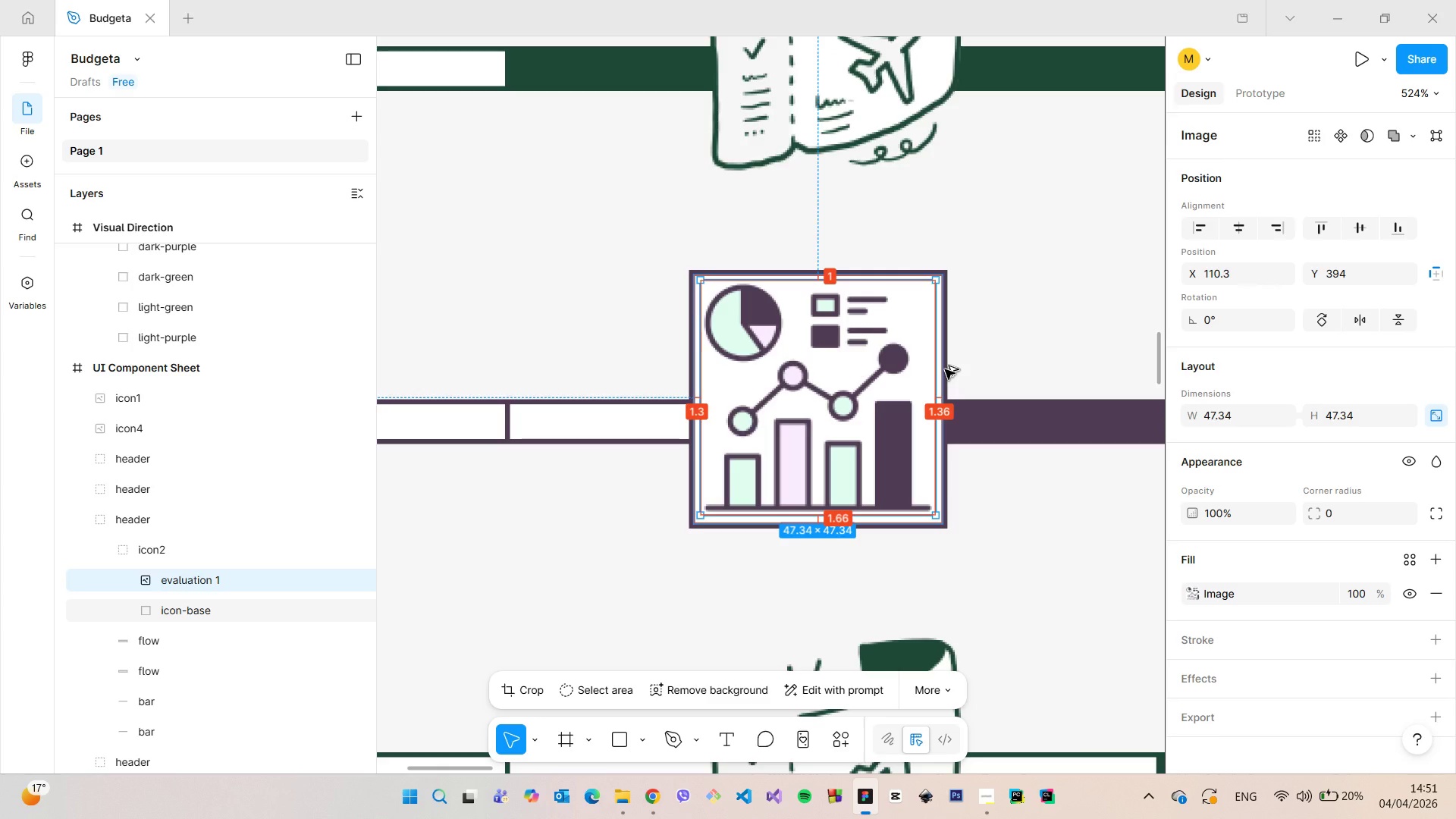 
hold_key(key=AltLeft, duration=1.23)
 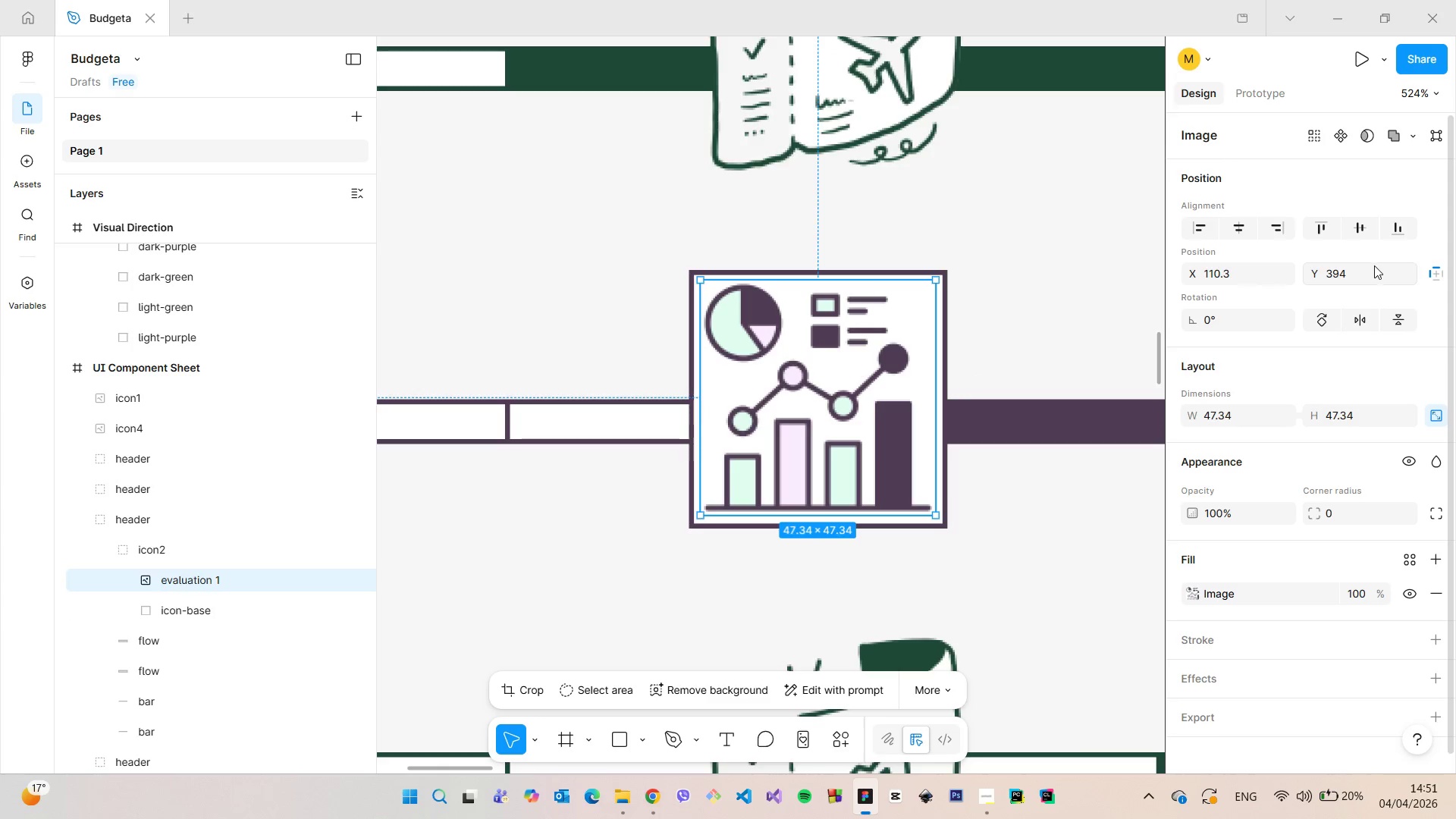 
hold_key(key=AltLeft, duration=4.2)
left_click([1374, 265])
 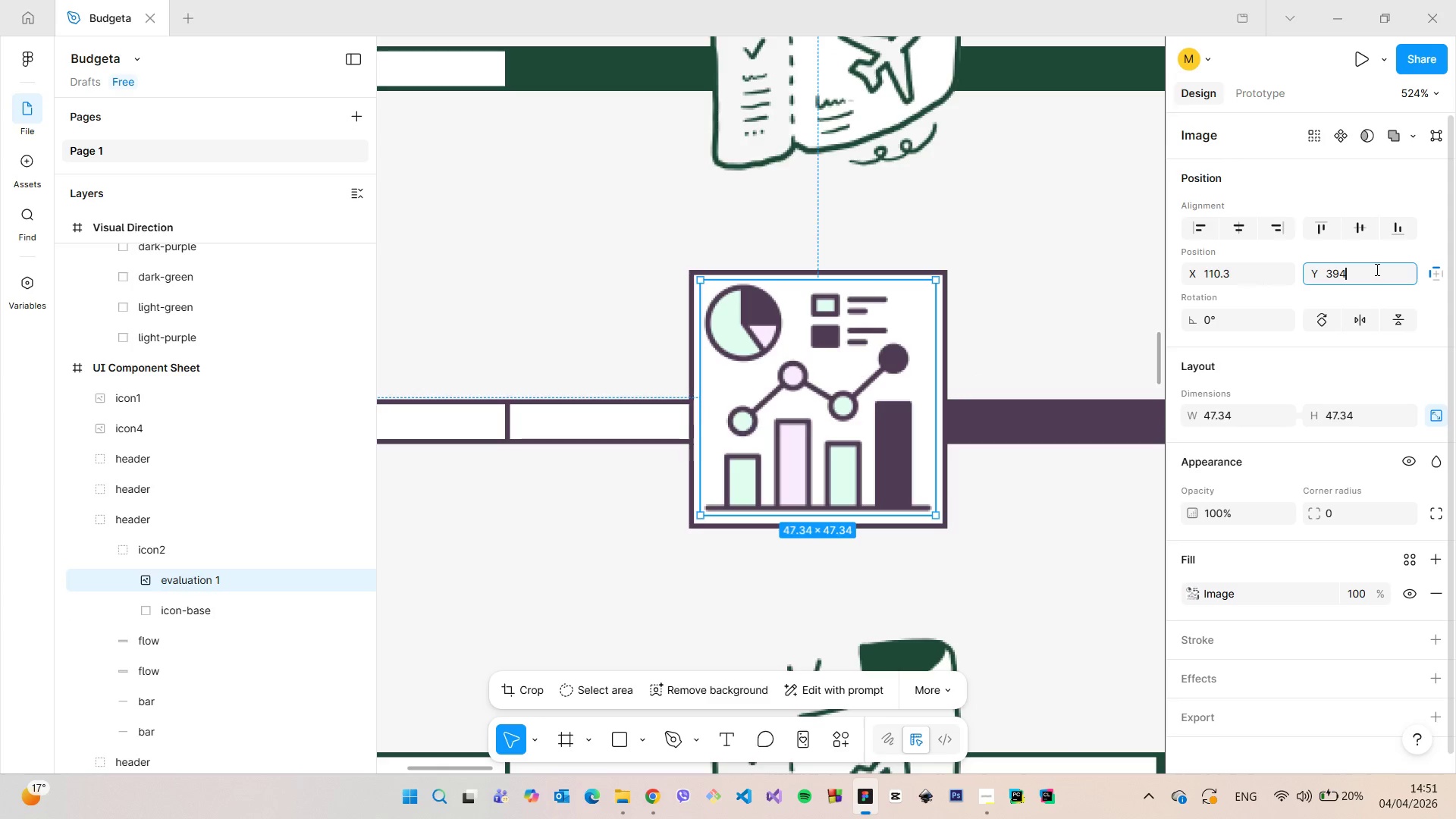 
left_click([1376, 269])
 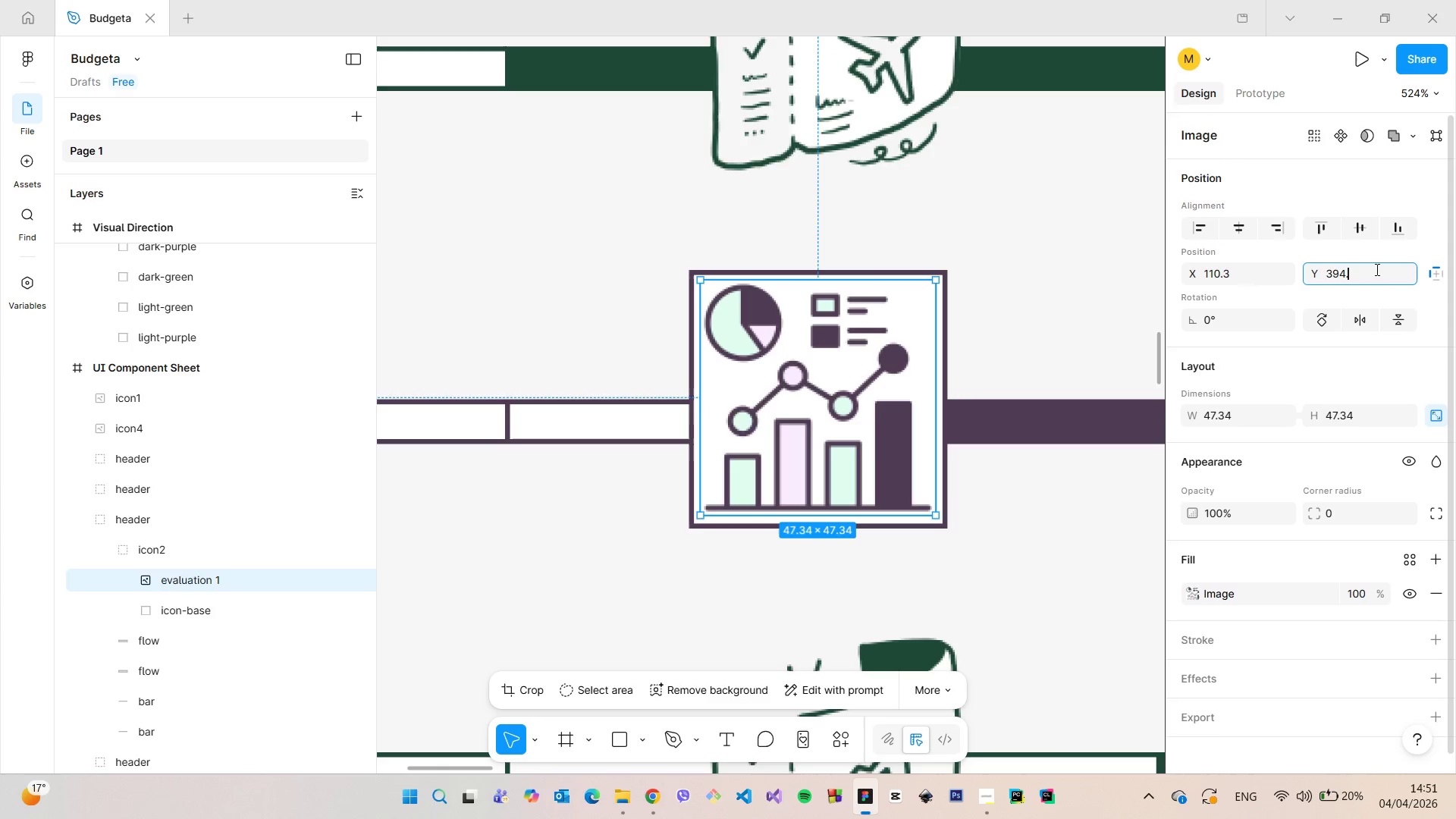 
type(.33)
 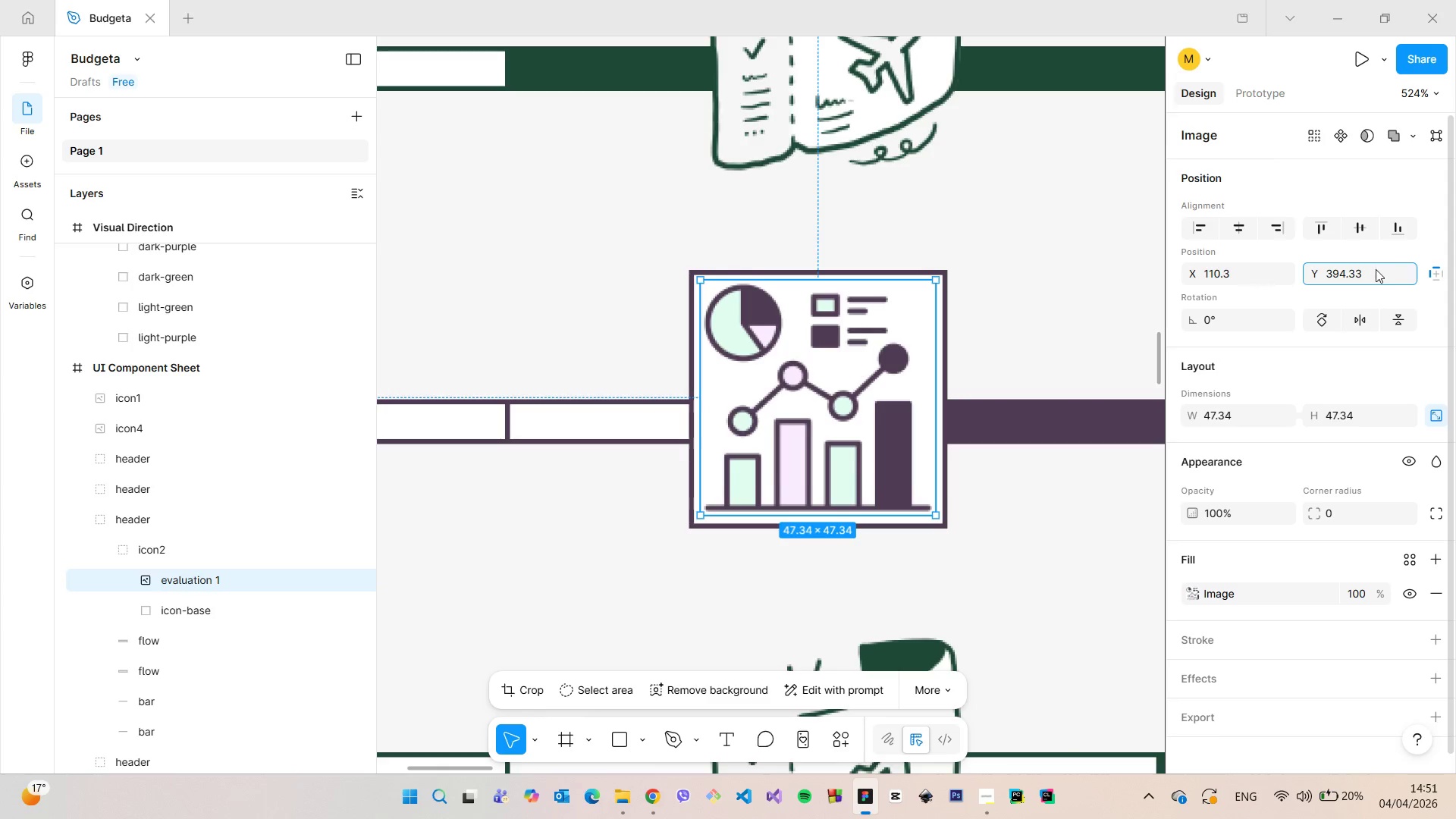 
key(Enter)
 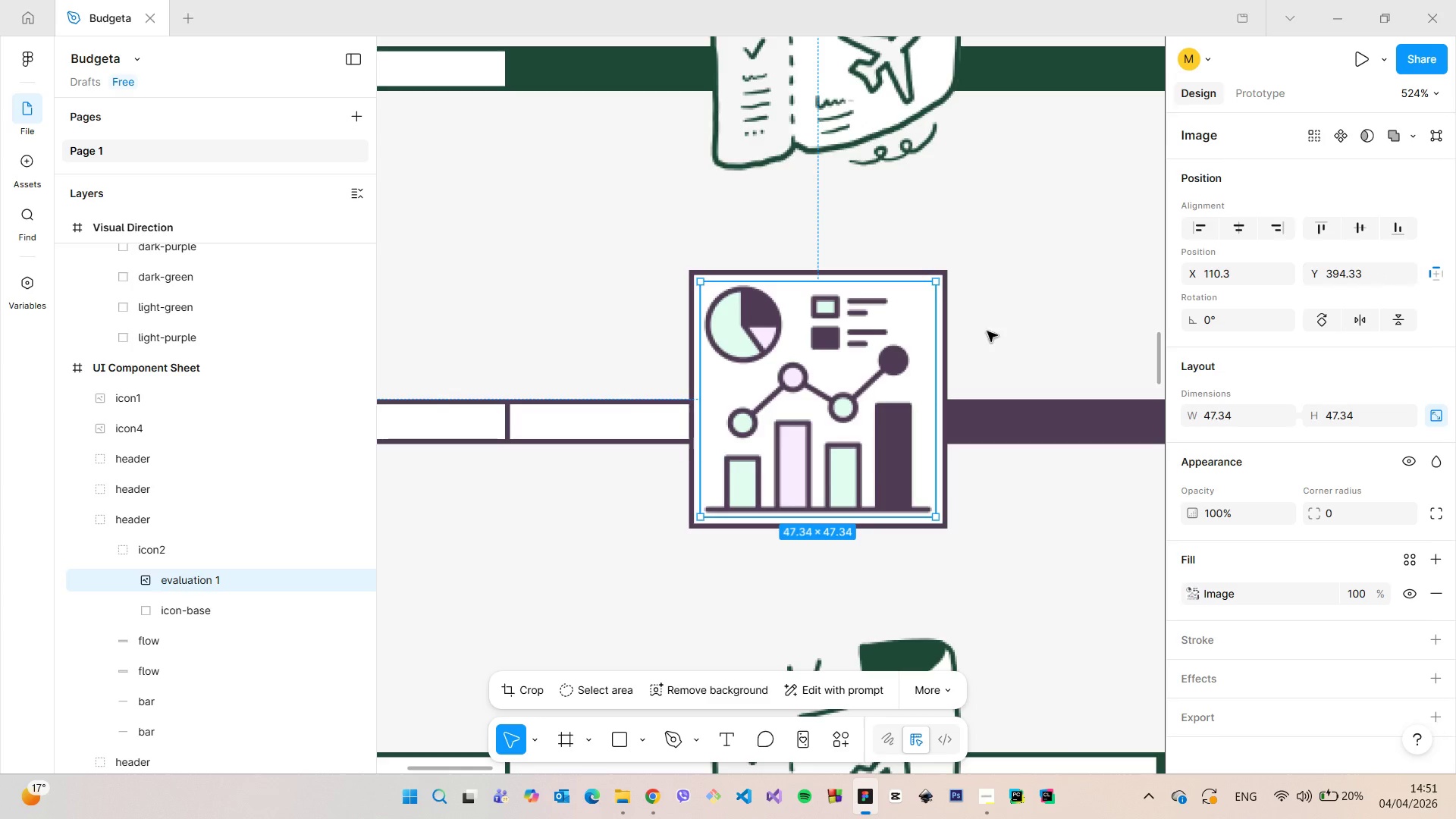 
hold_key(key=AltLeft, duration=1.5)
 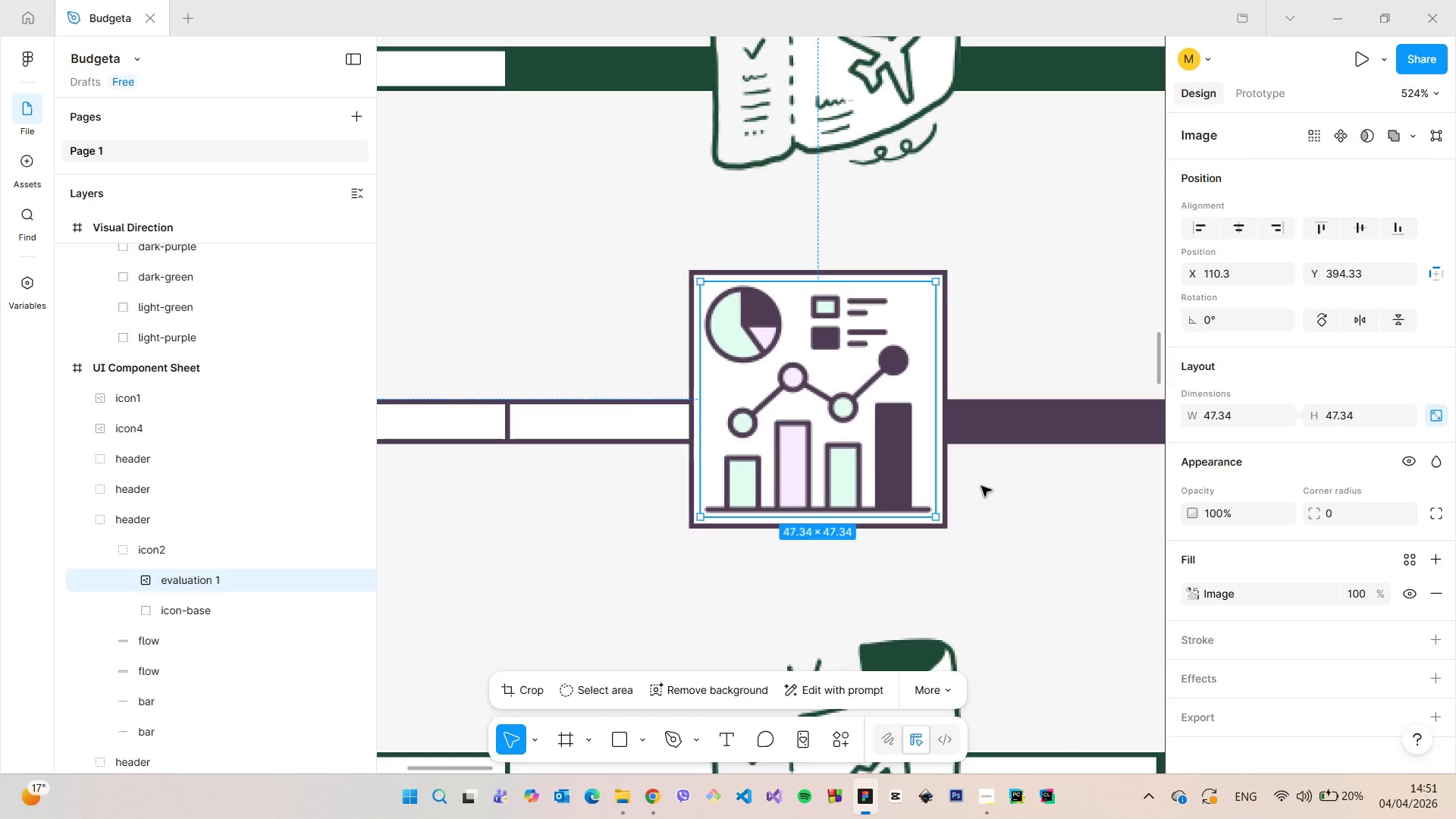 
hold_key(key=AltLeft, duration=0.39)
 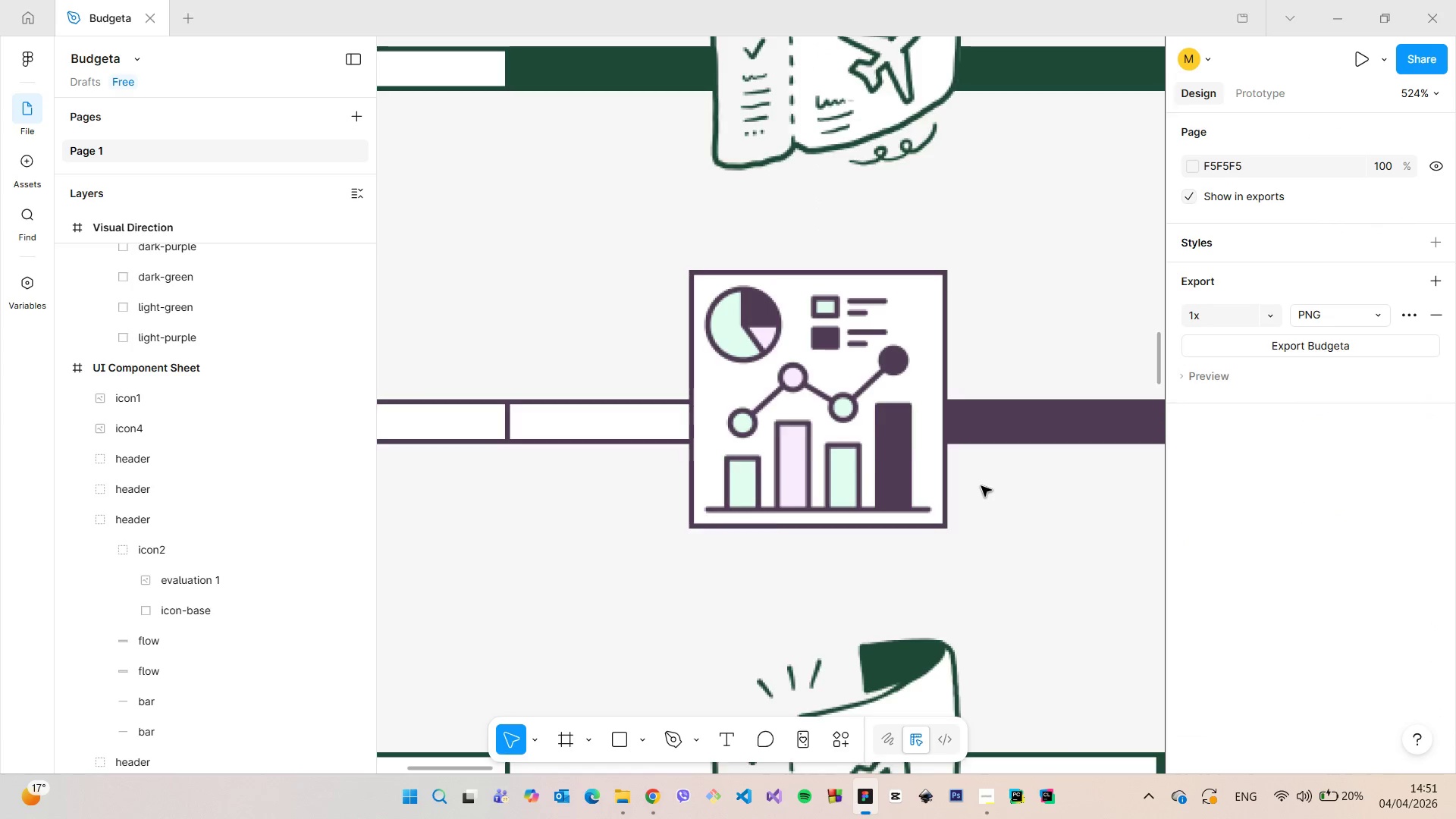 
scroll: coordinate [981, 486], scroll_direction: down, amount: 9.0
 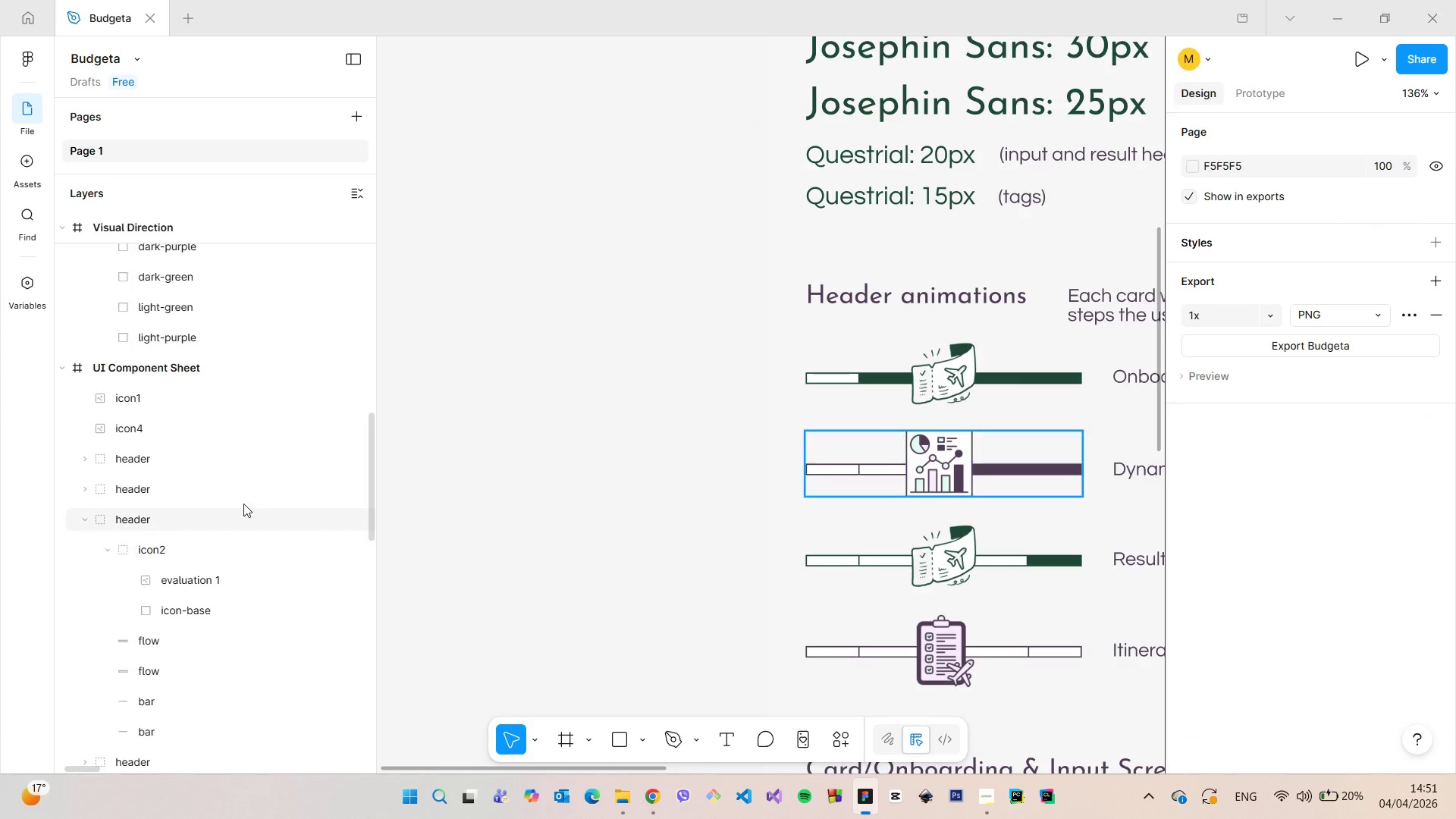 
left_click([229, 544])
 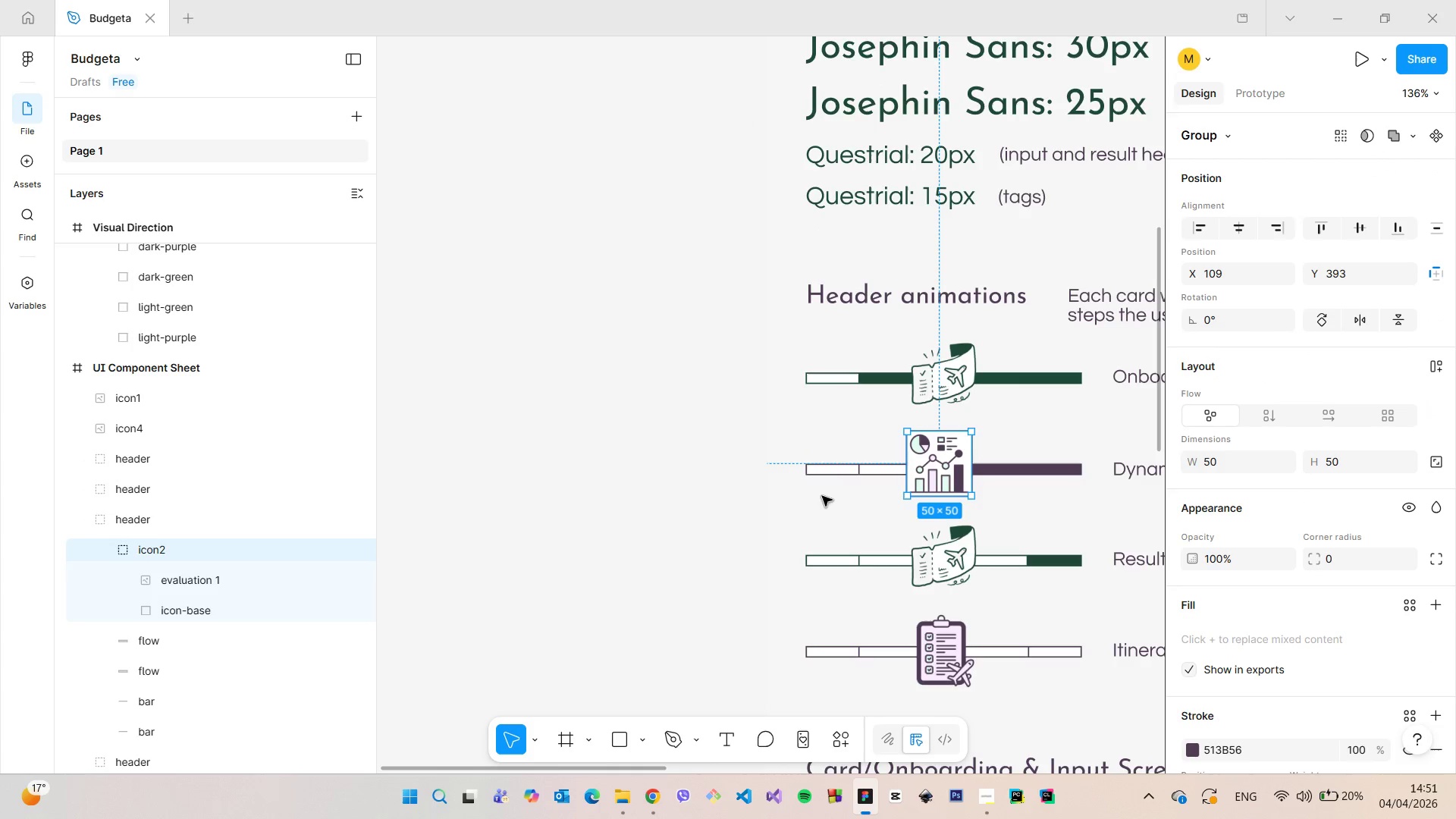 
hold_key(key=AltLeft, duration=1.5)
left_click_drag(start_coordinate=[952, 463], to_coordinate=[1059, 475])
 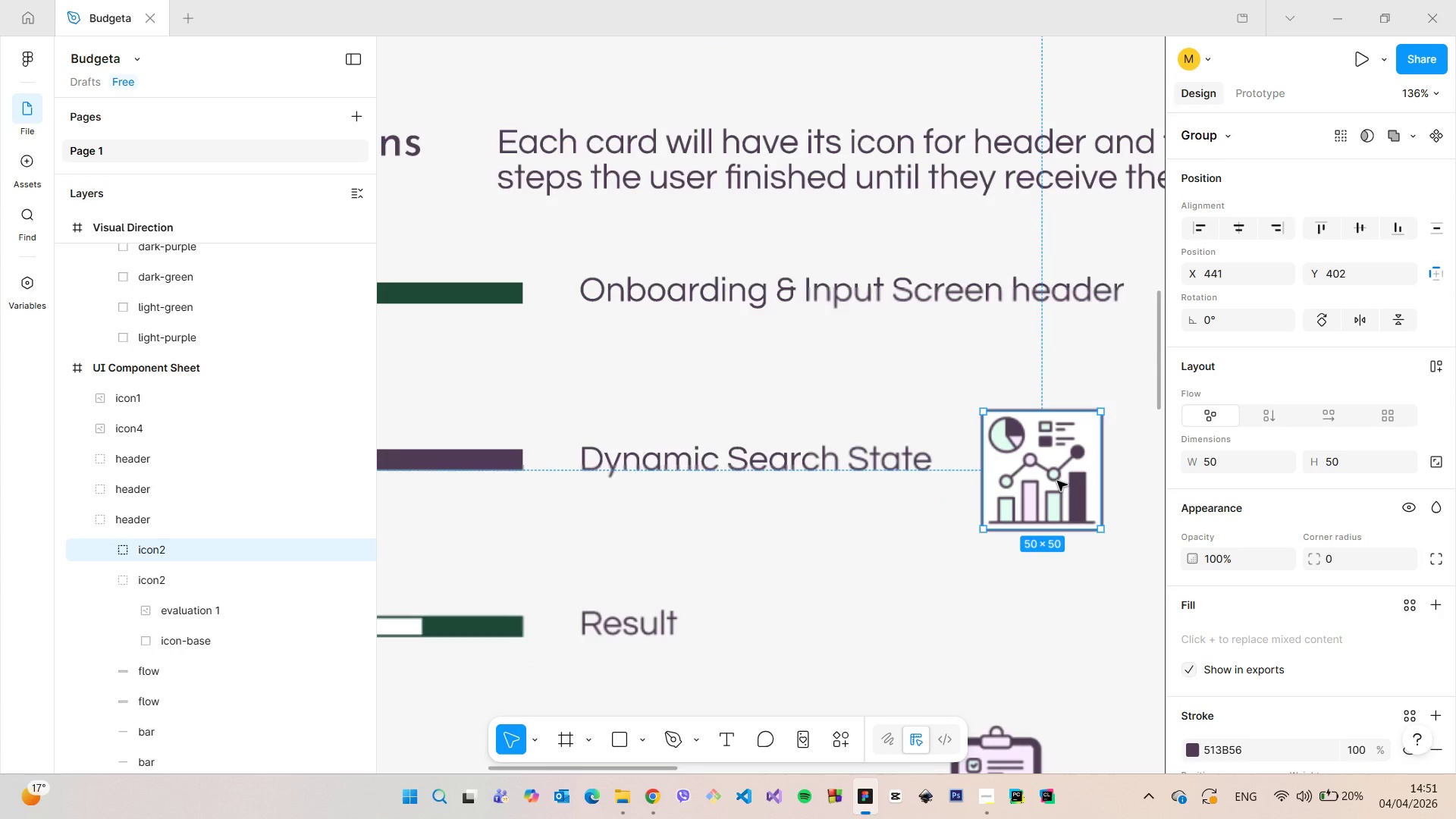 
hold_key(key=AltLeft, duration=1.16)
 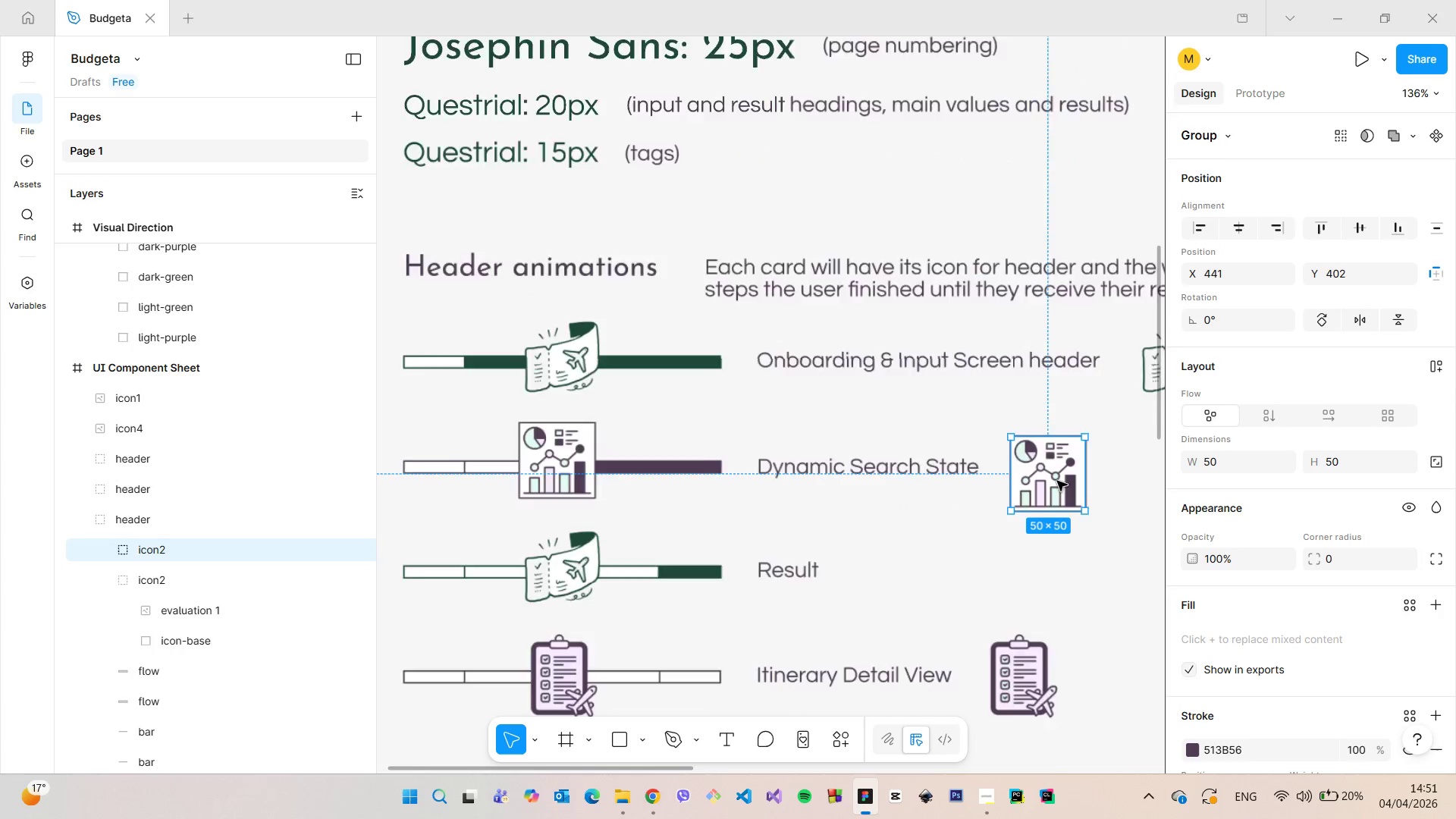 
scroll: coordinate [1057, 481], scroll_direction: up, amount: 5.0
 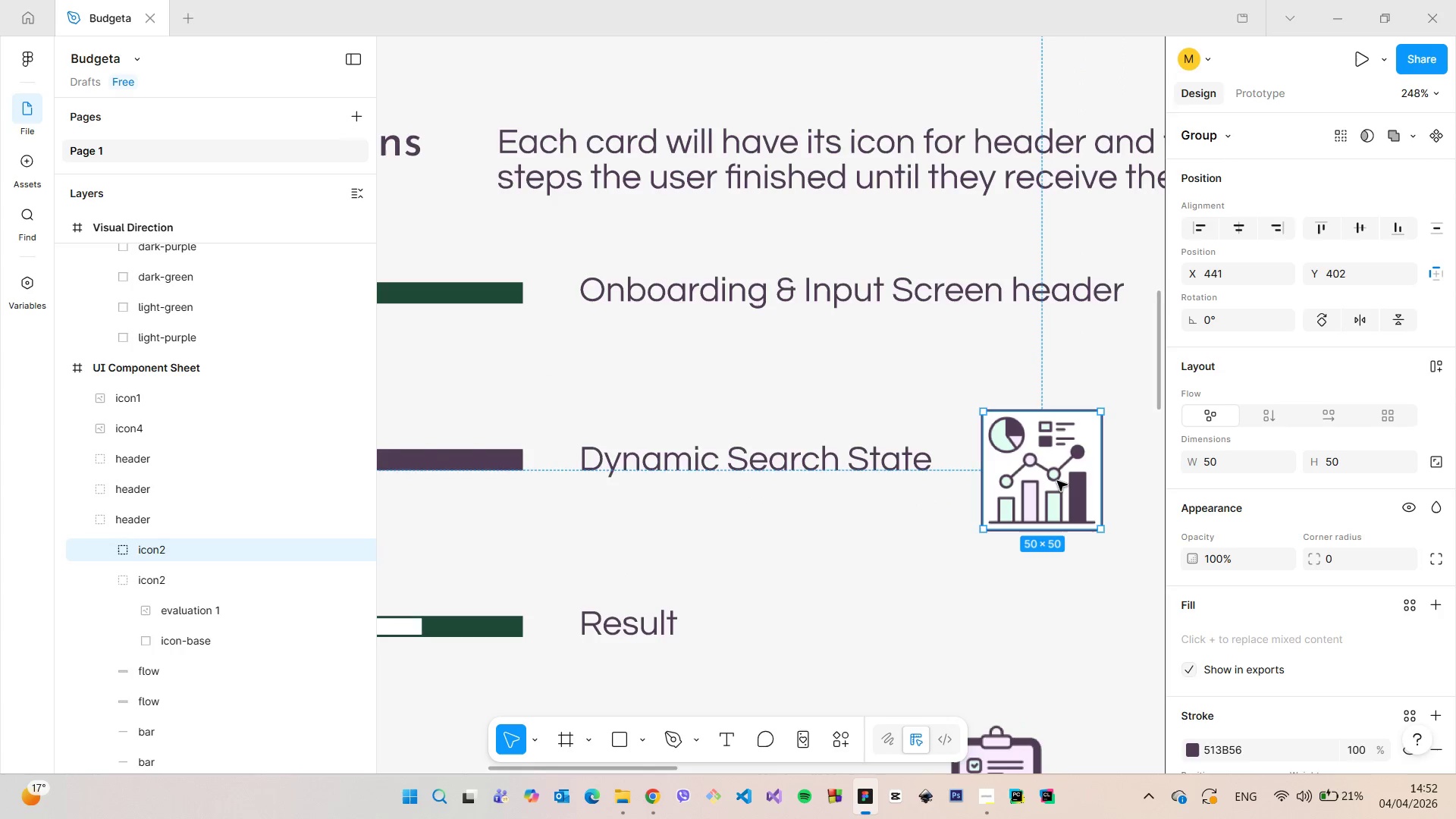 
left_click_drag(start_coordinate=[1057, 481], to_coordinate=[1056, 473])
 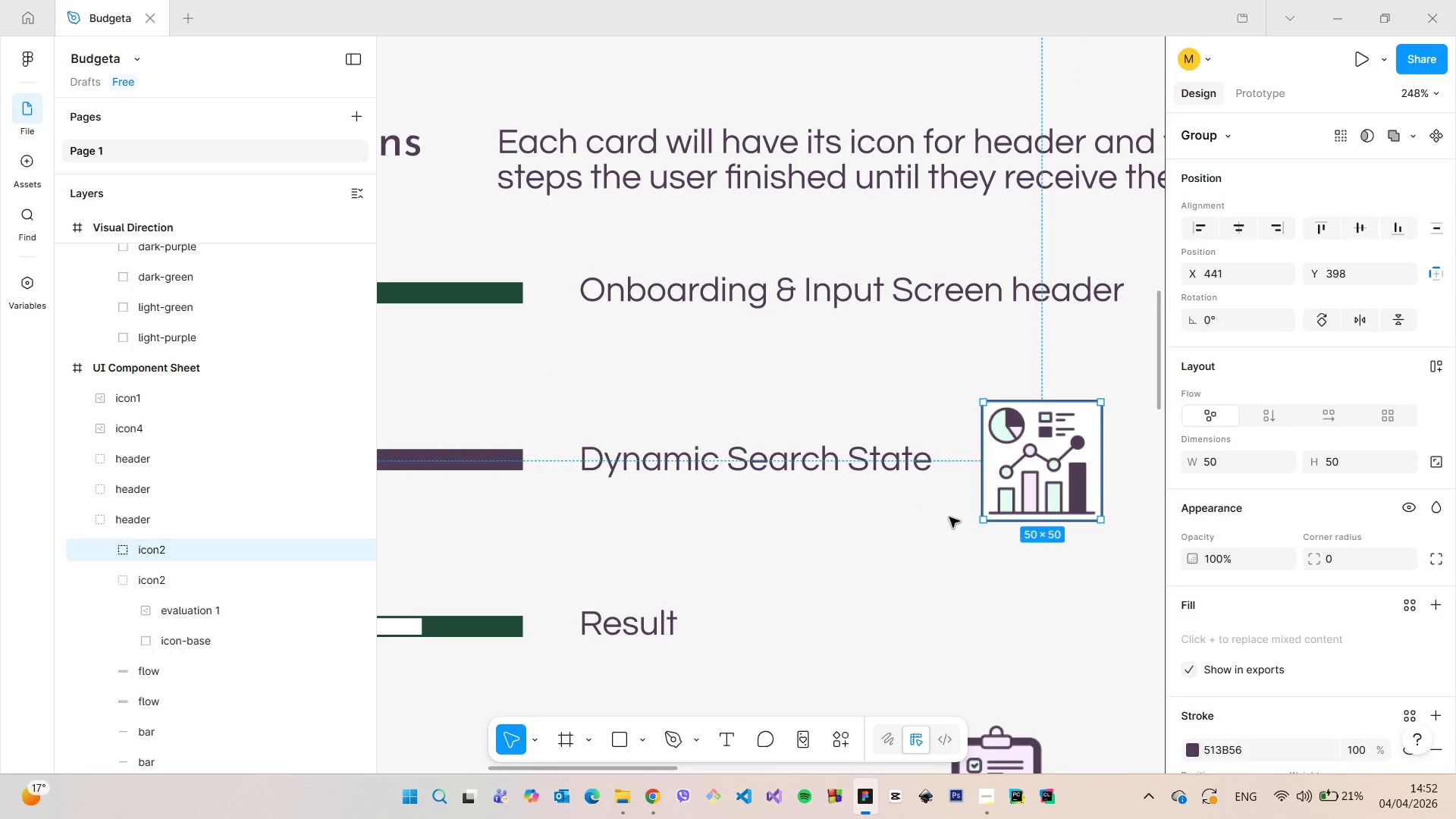 
left_click([949, 517])
 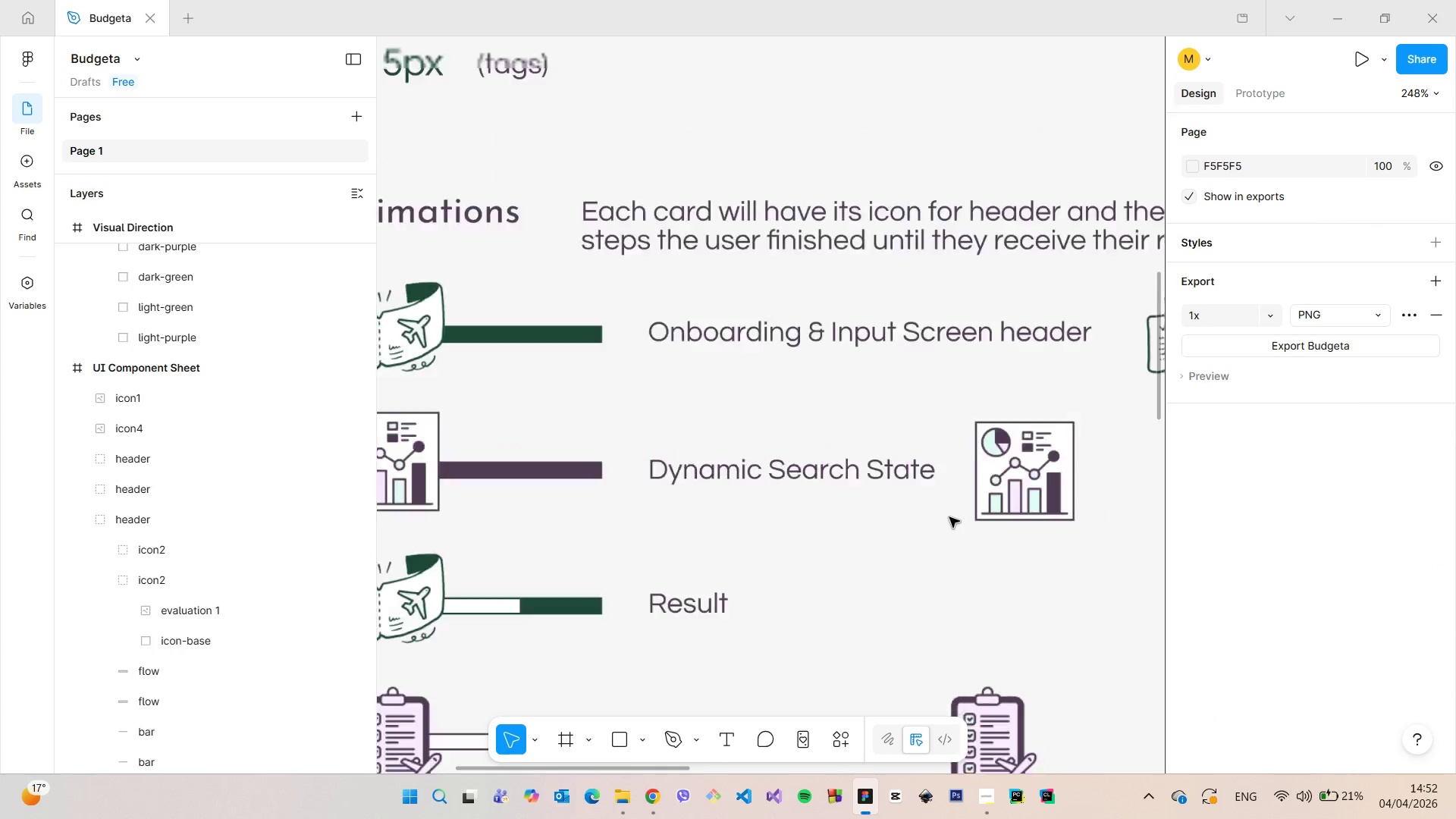 
scroll: coordinate [945, 517], scroll_direction: down, amount: 11.0
 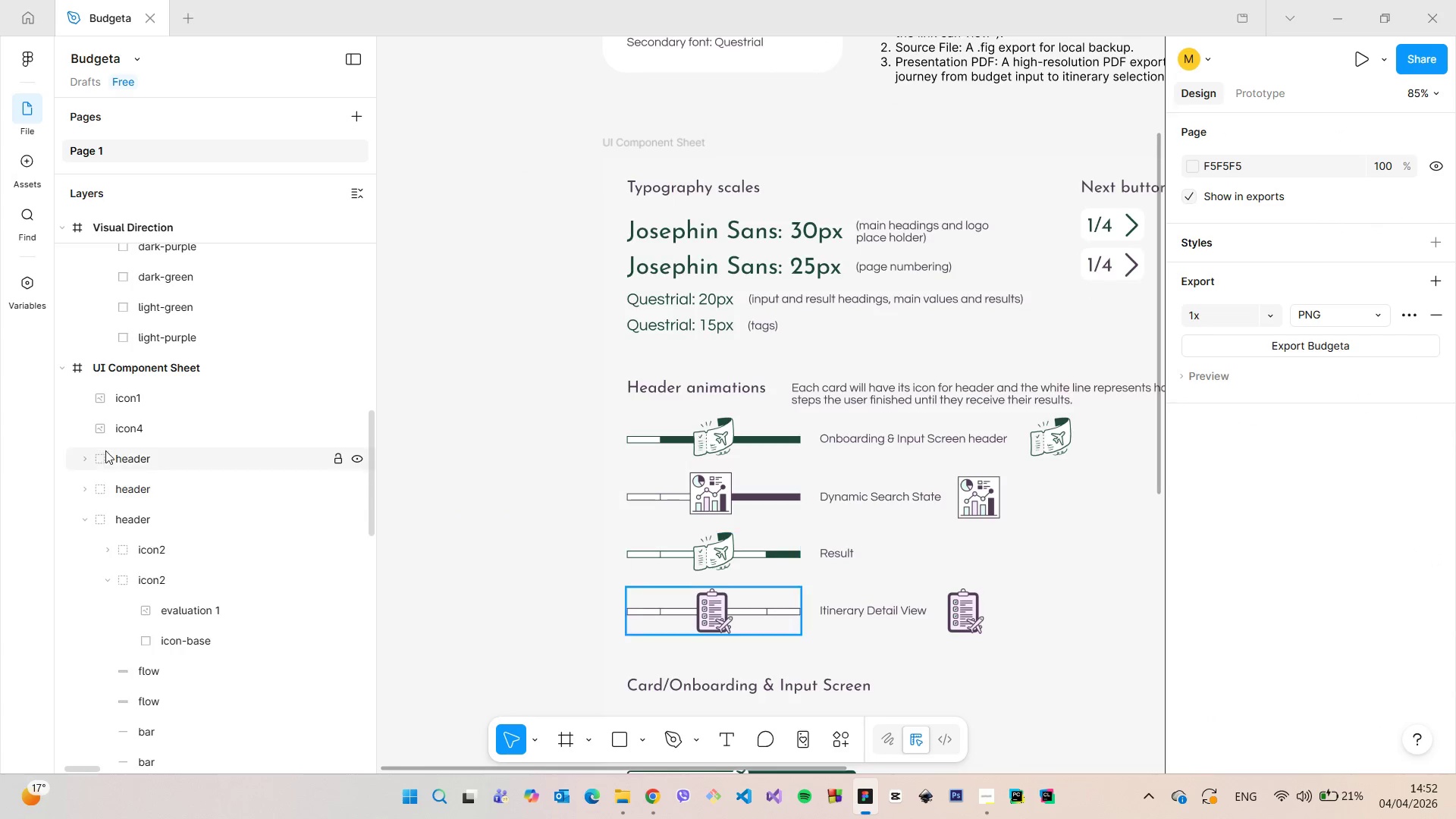 
scroll: coordinate [107, 450], scroll_direction: up, amount: 7.0
 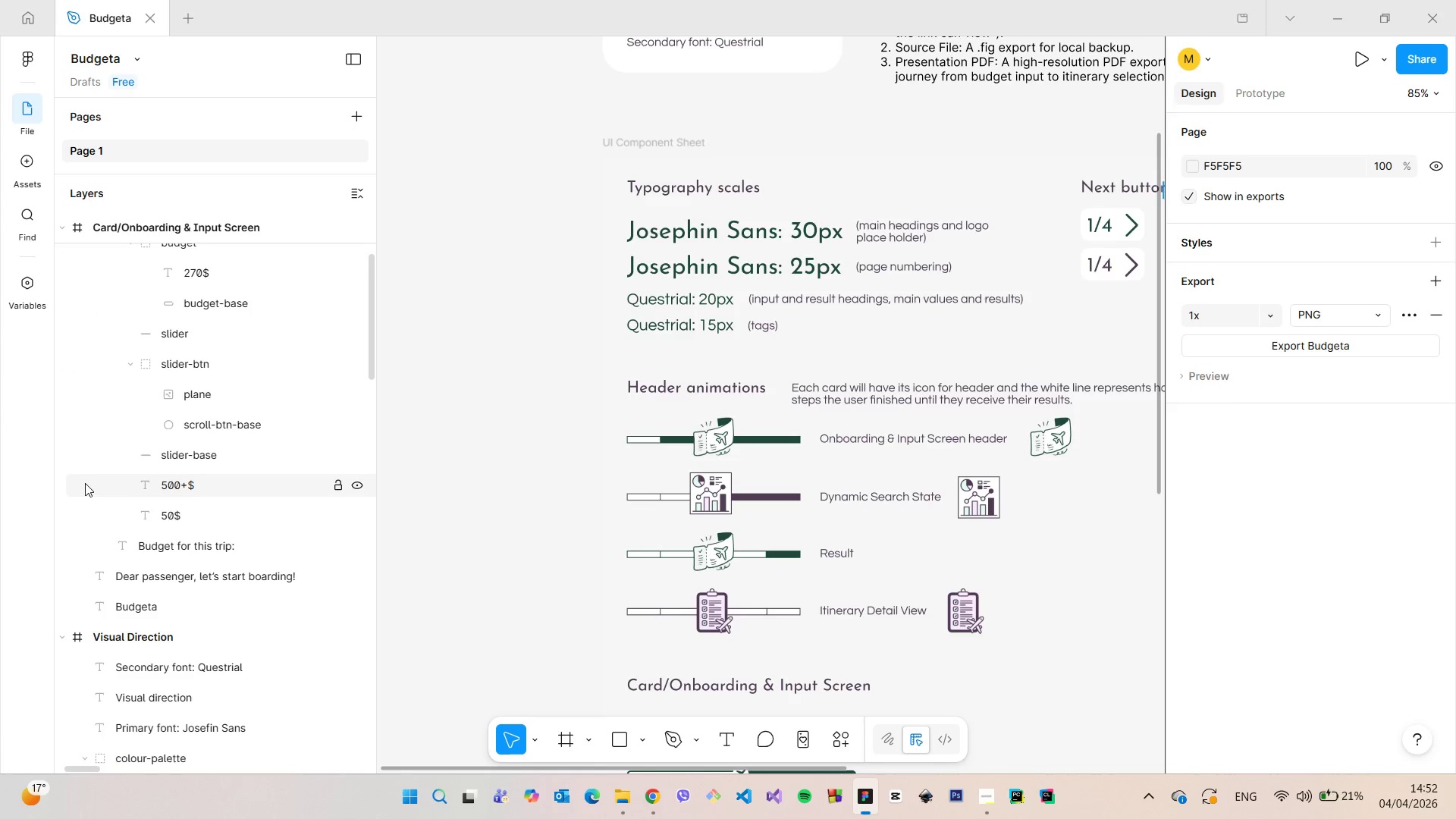 
scroll: coordinate [85, 483], scroll_direction: down, amount: 5.0
 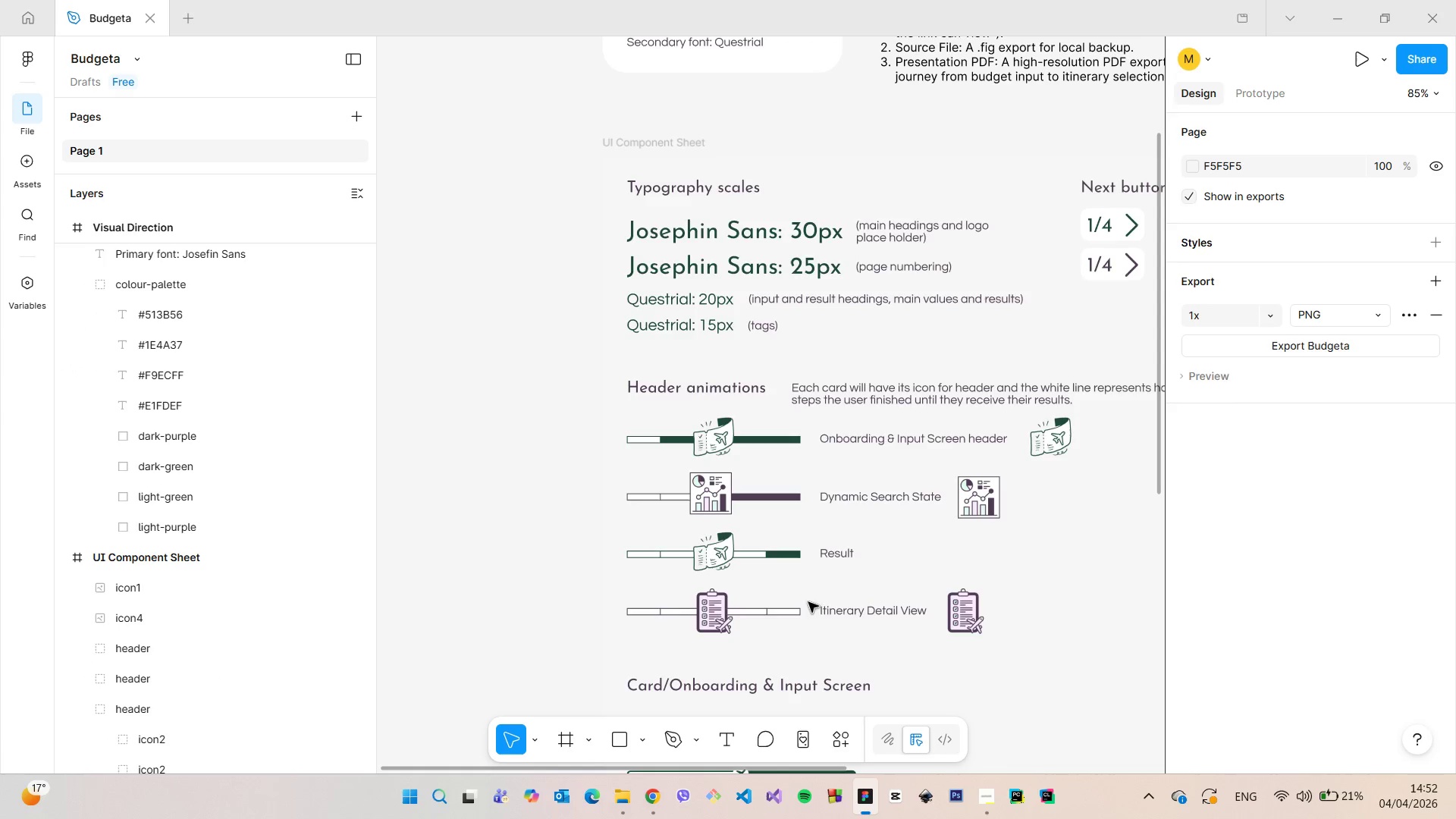 
left_click([651, 789])
 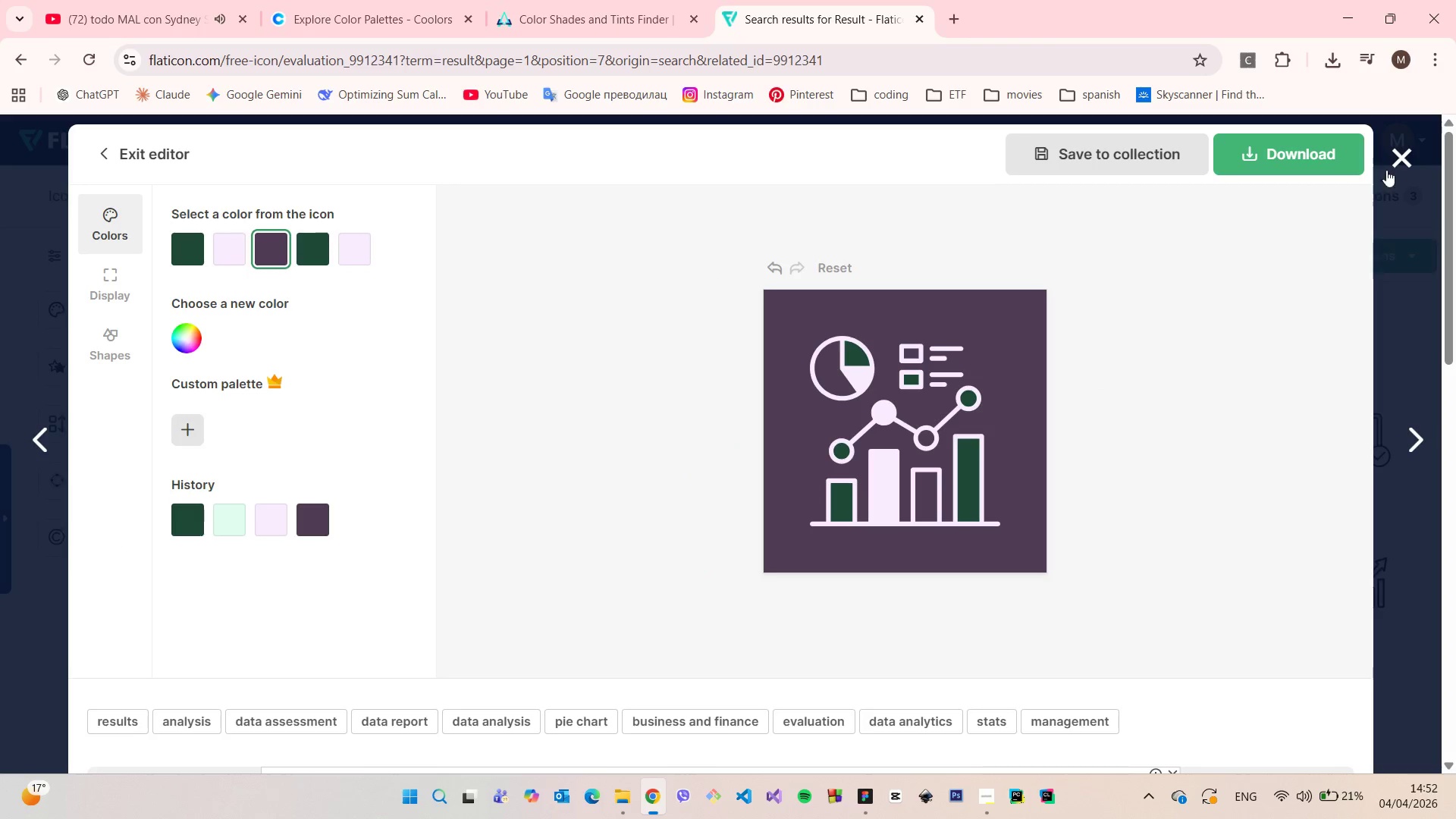 
left_click([1411, 159])
 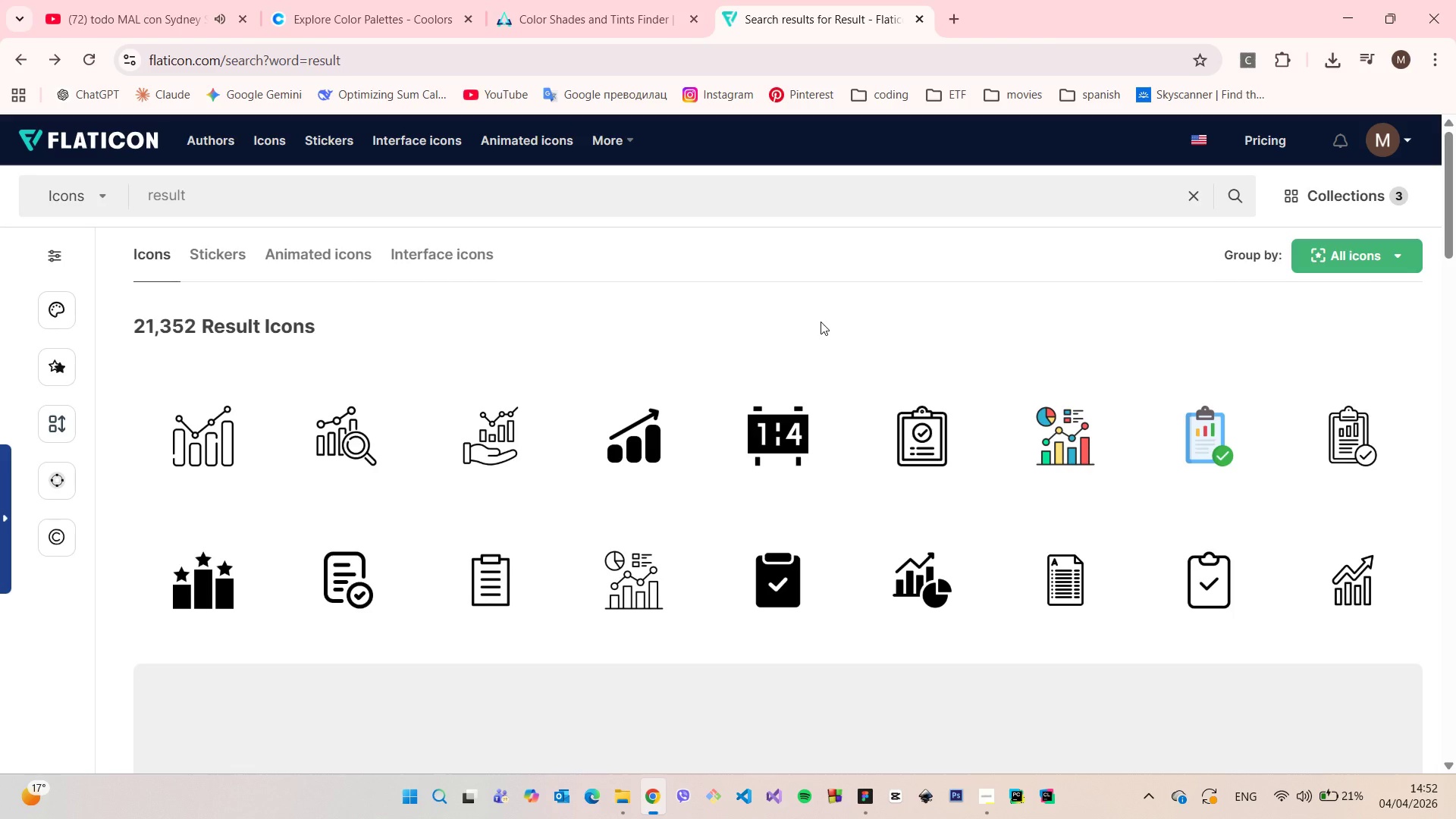 
scroll: coordinate [742, 237], scroll_direction: down, amount: 17.0
 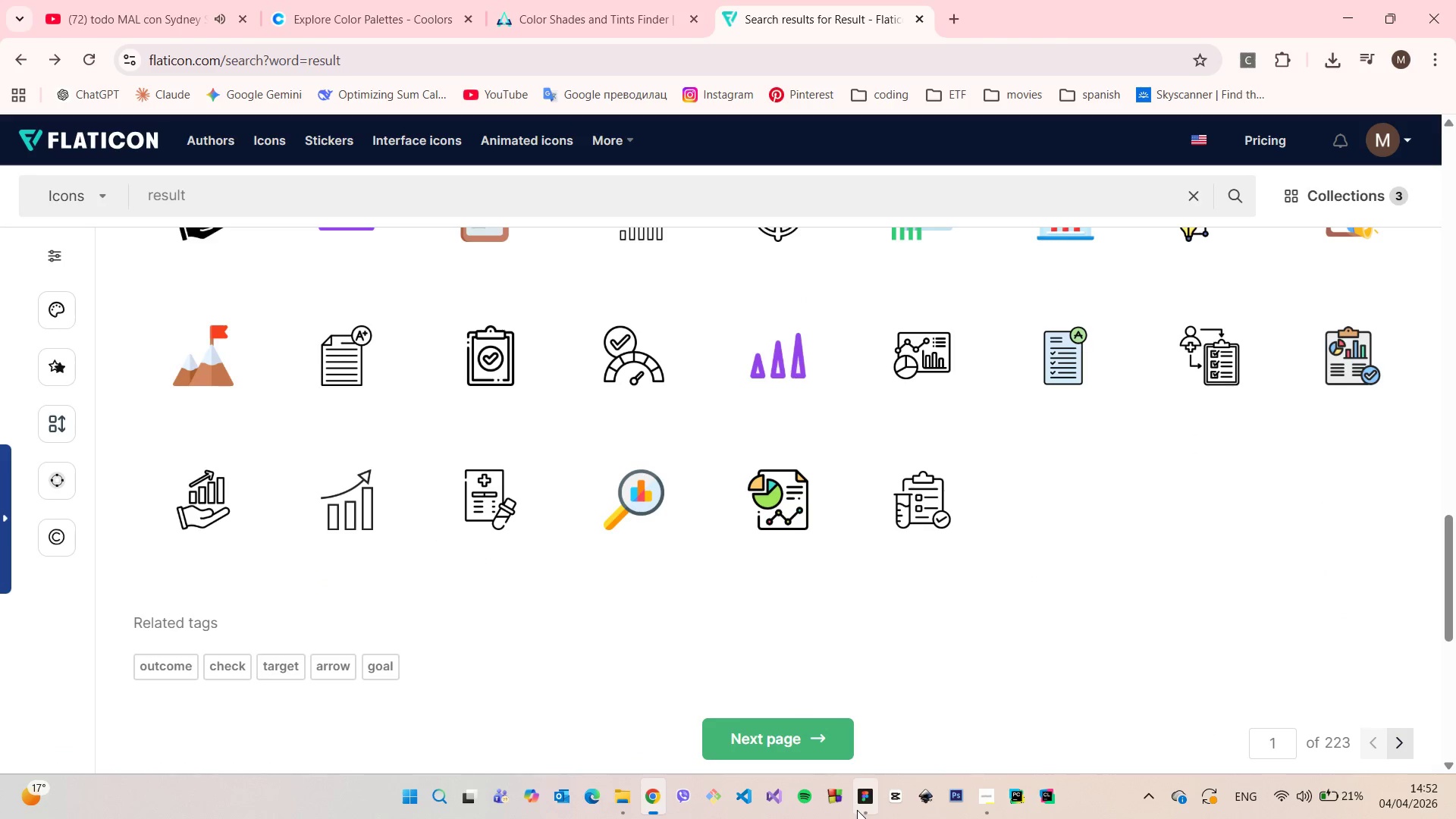 
left_click([861, 810])
 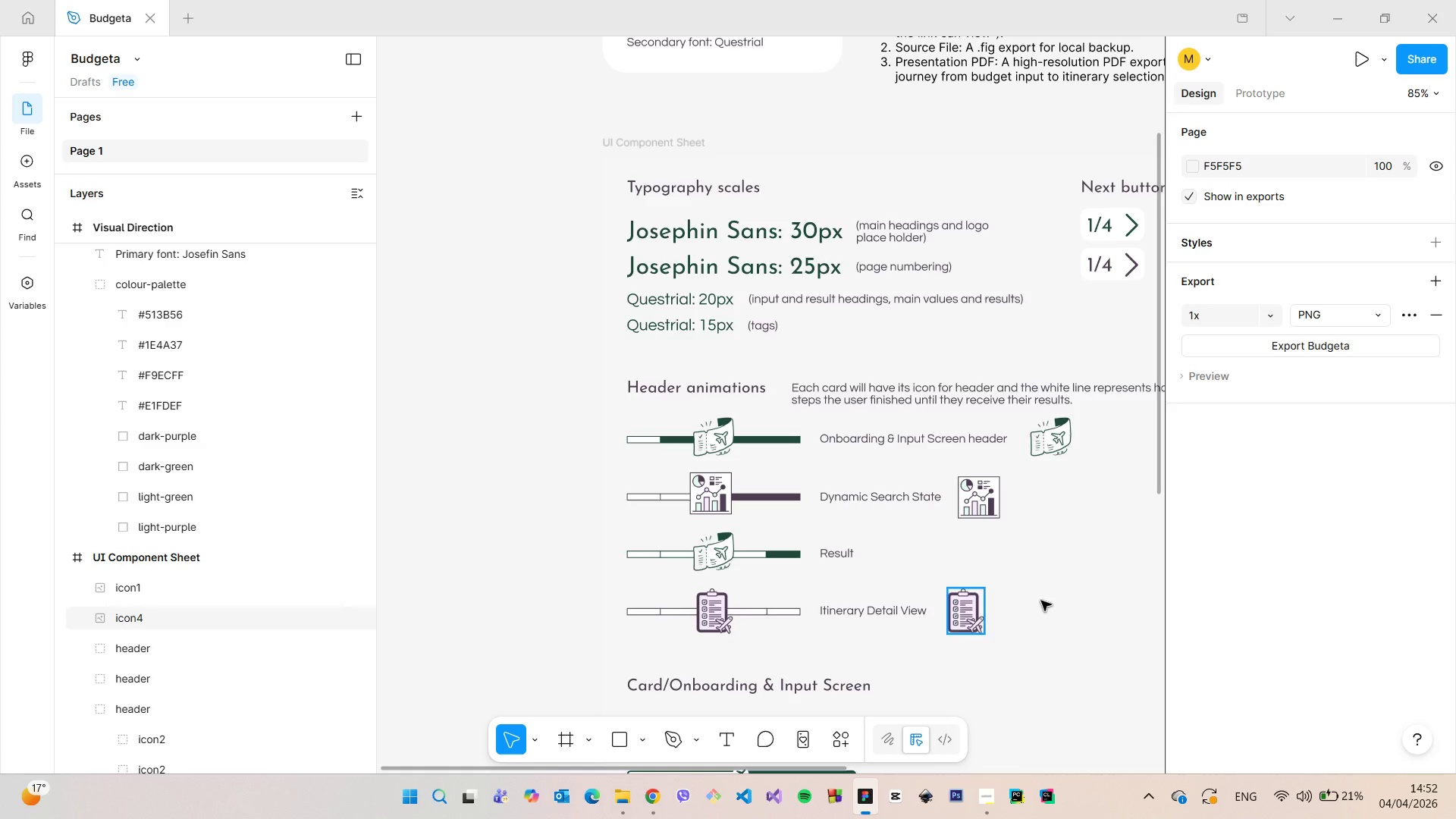 
left_click([1056, 594])
 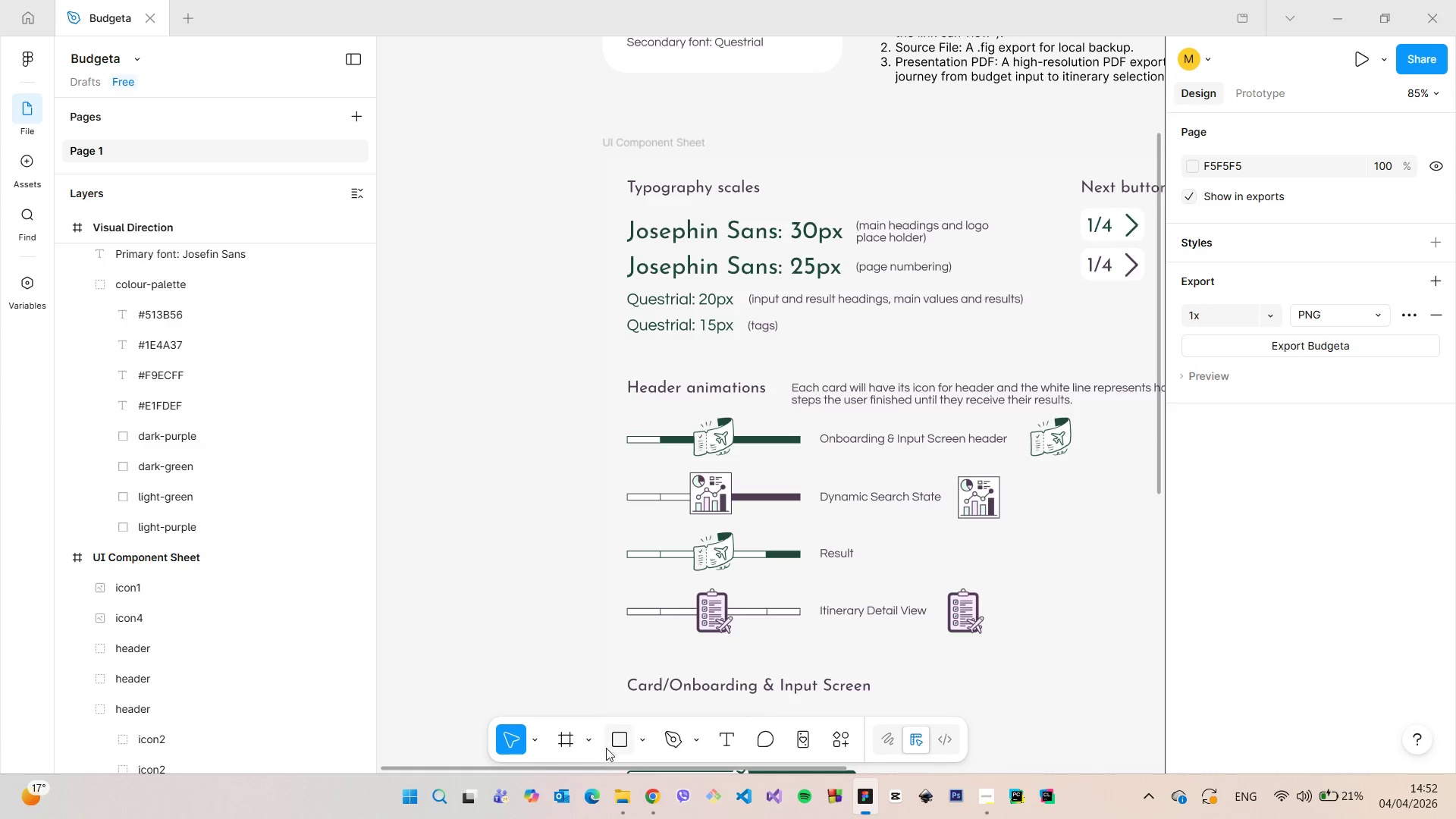 
left_click([643, 794])
 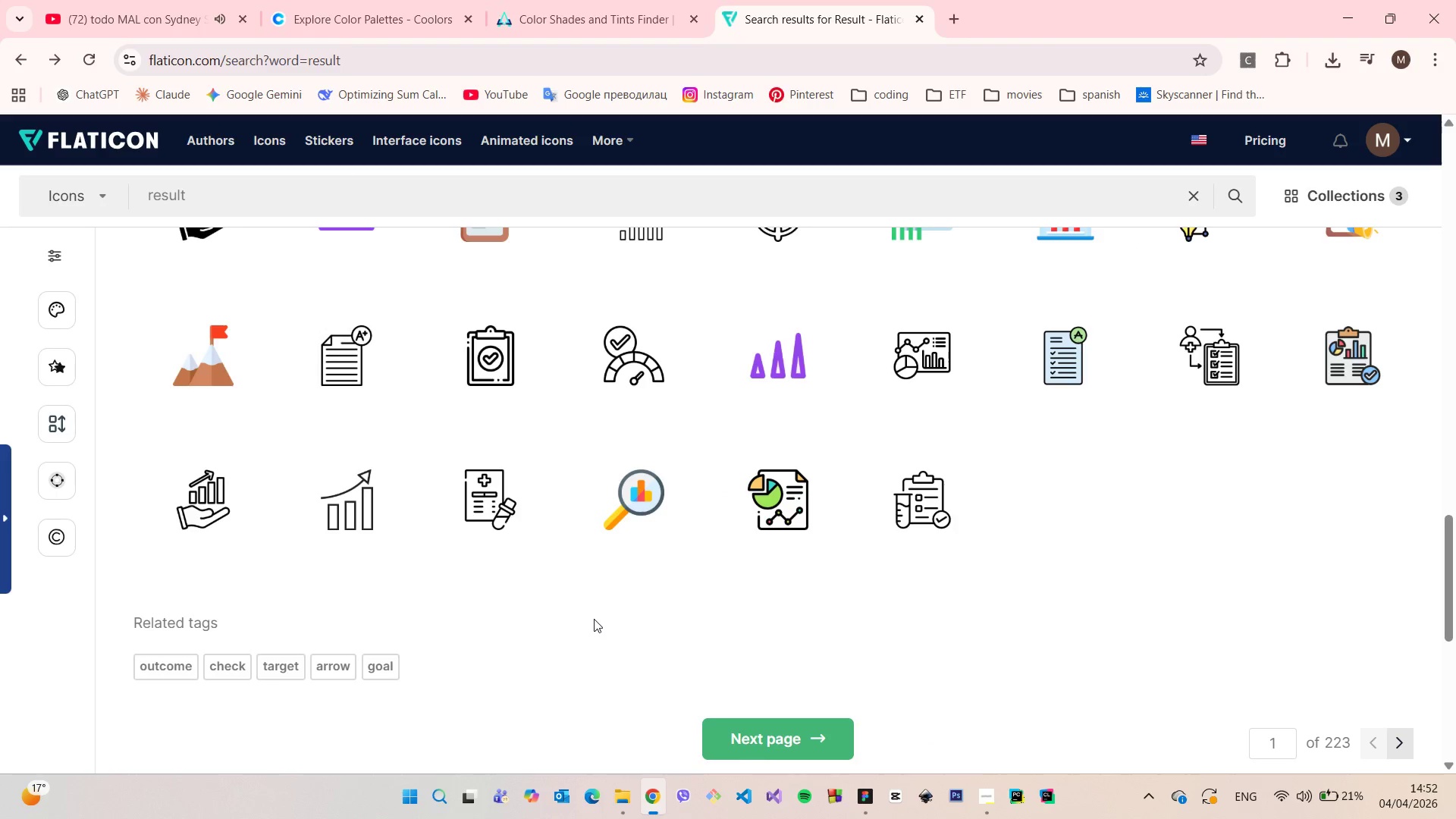 
scroll: coordinate [591, 620], scroll_direction: down, amount: 2.0
 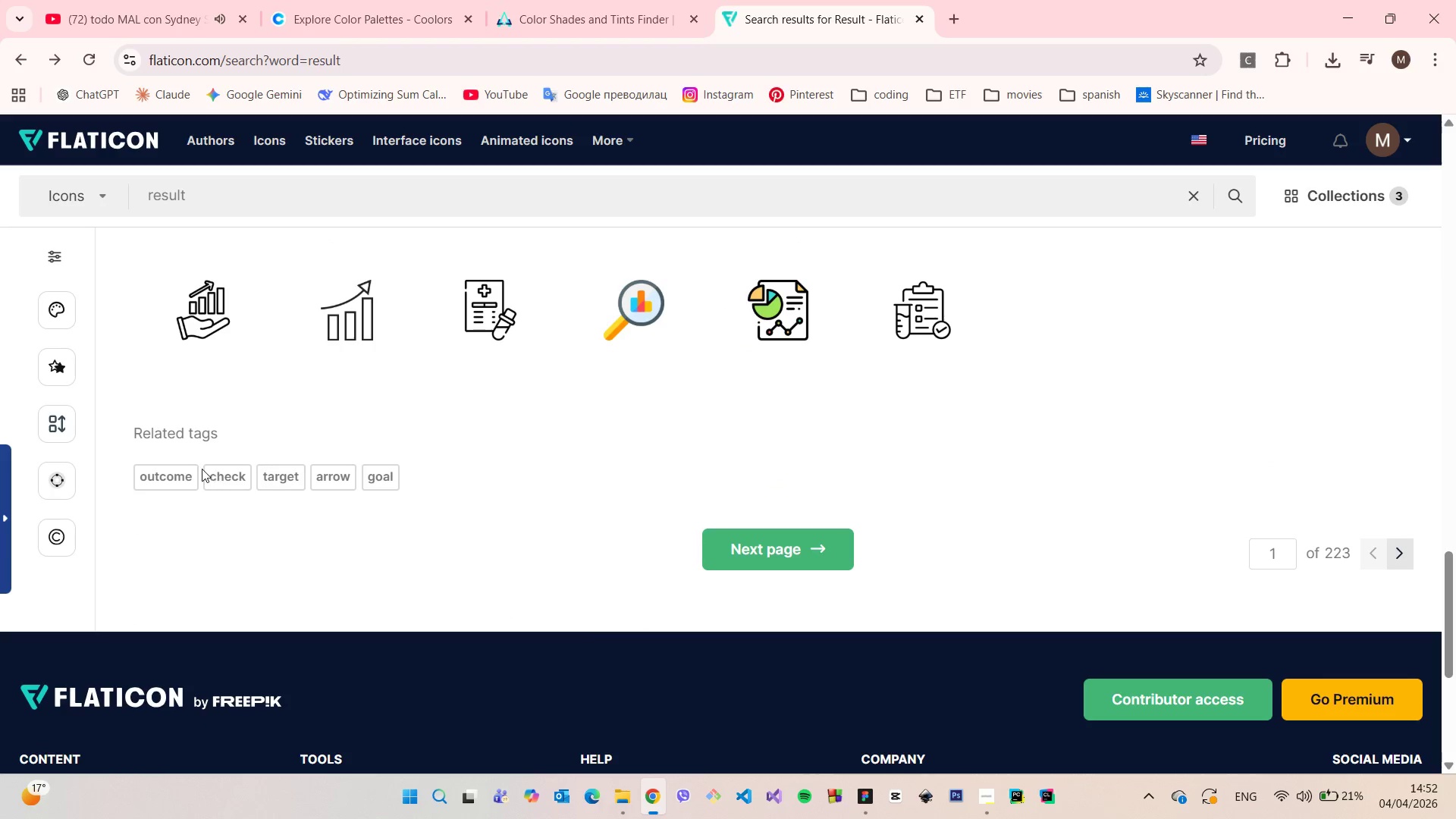 
left_click([178, 479])
 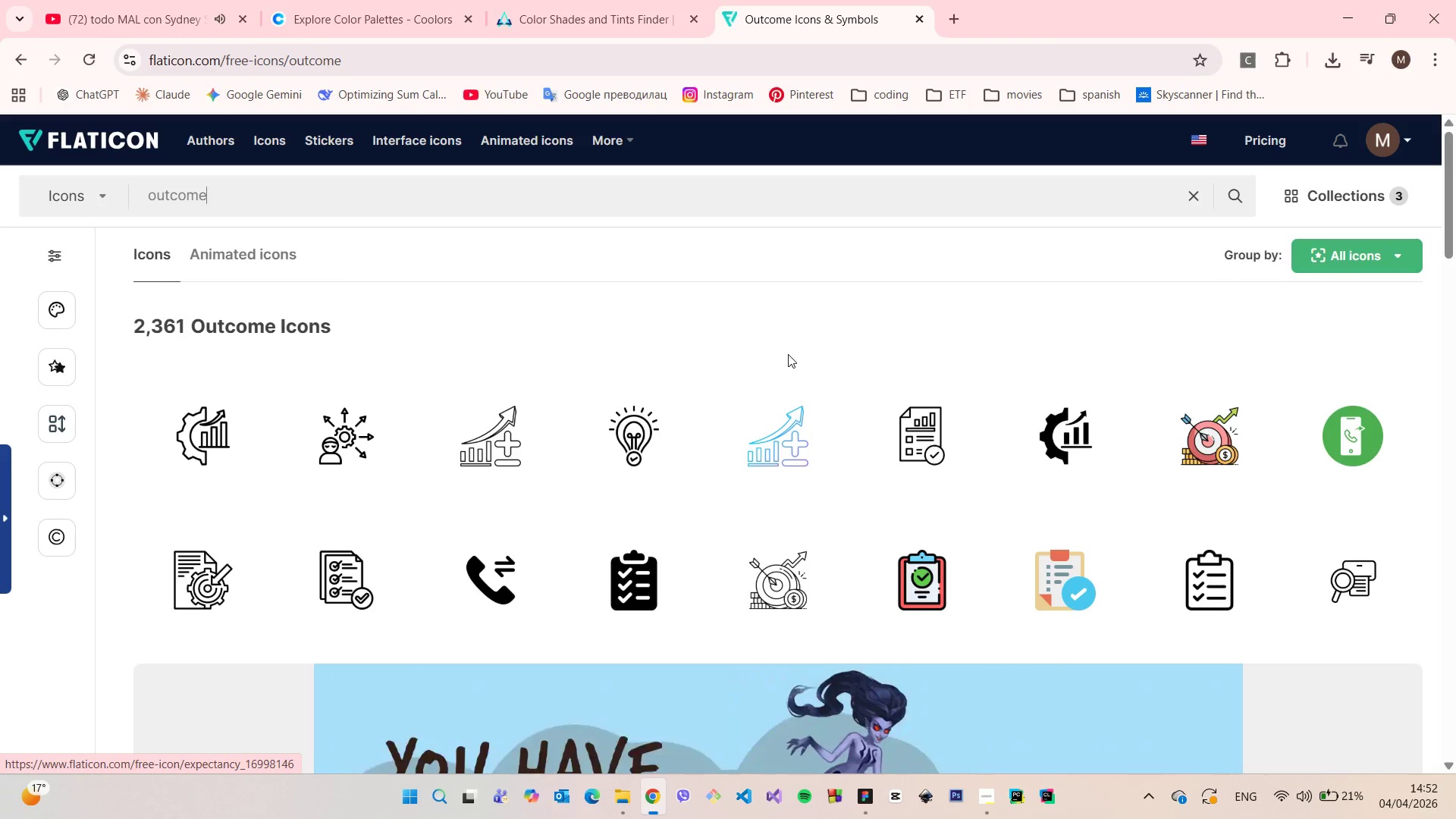 
wait(6.55)
 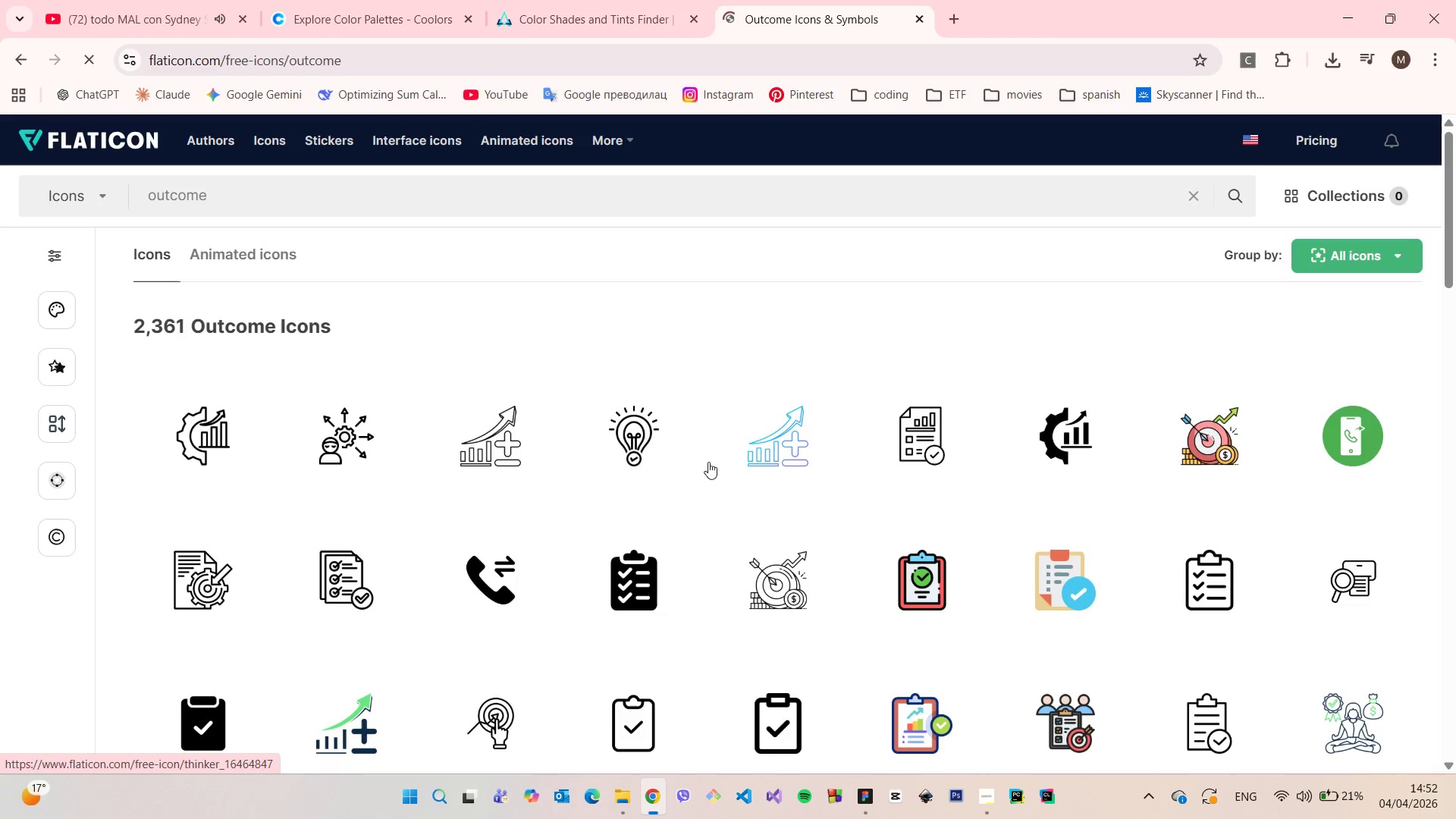 
scroll: coordinate [788, 358], scroll_direction: down, amount: 5.0
 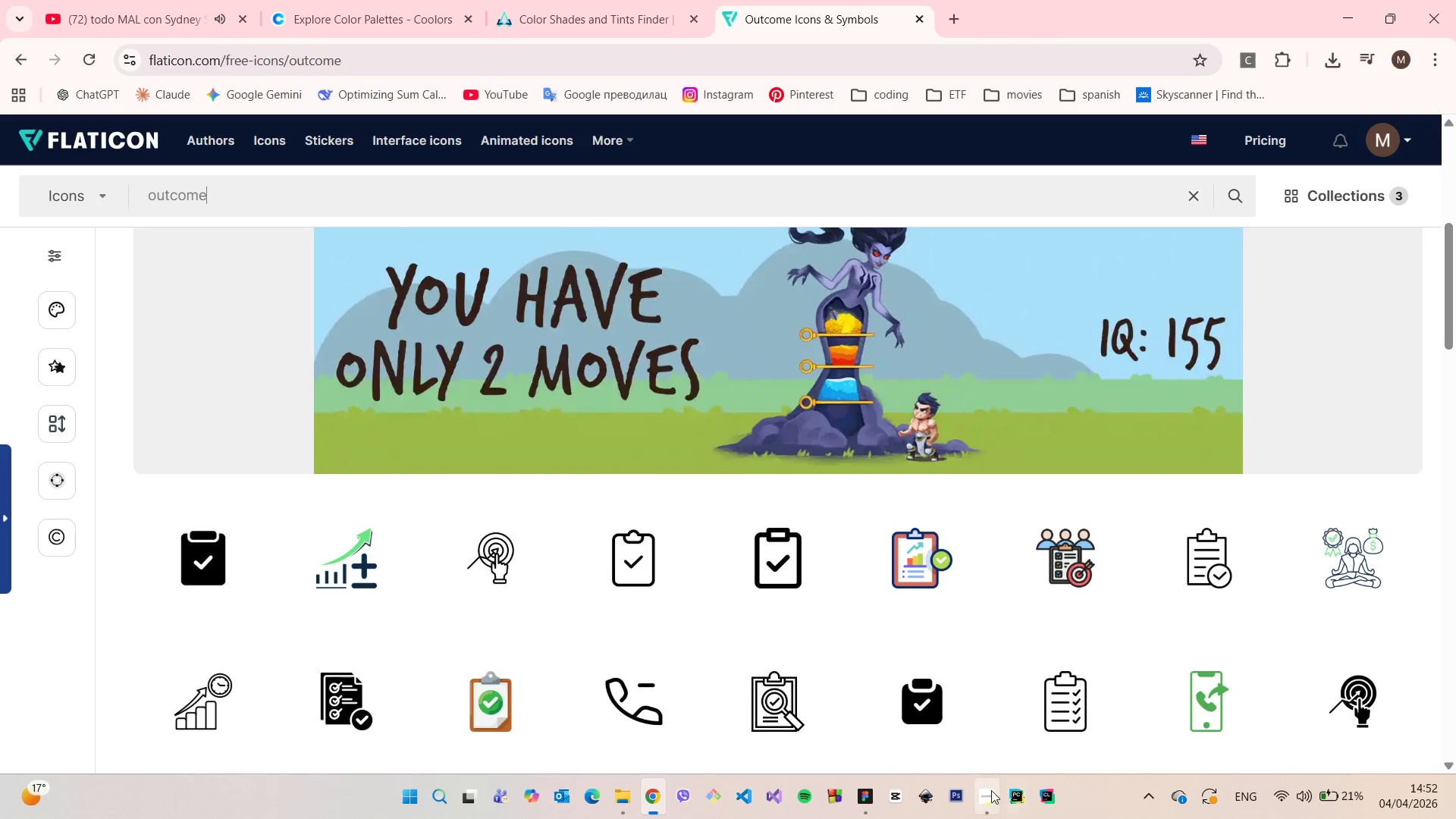 
left_click([986, 794])